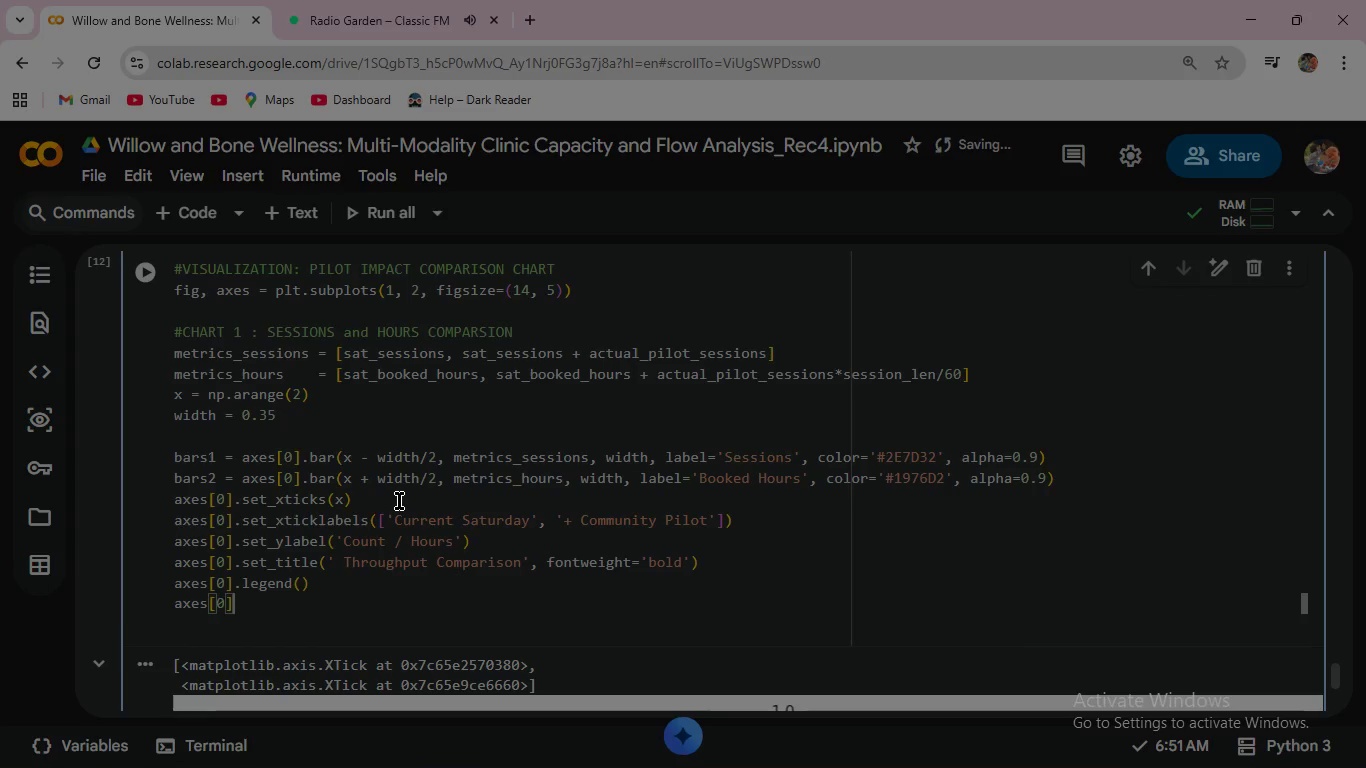 
type(.grid(axis='y)
 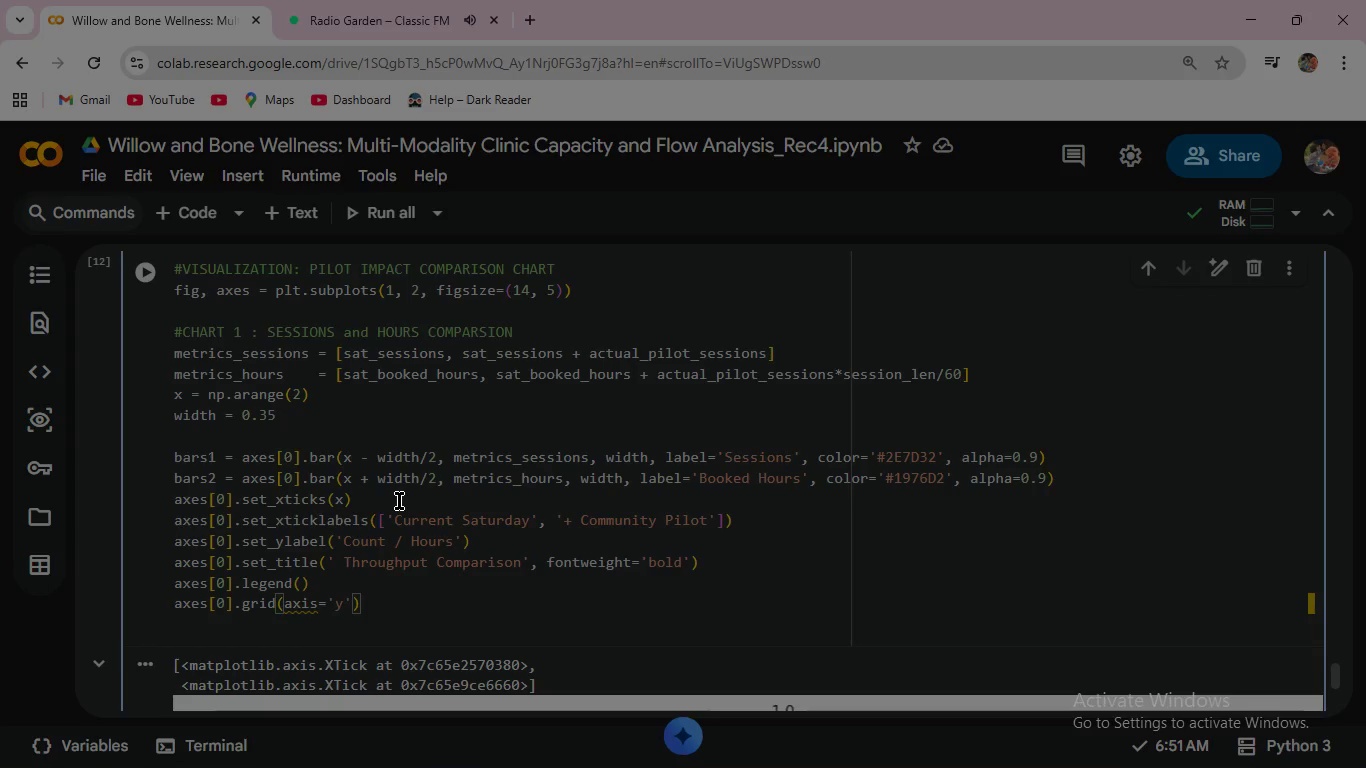 
key(ArrowRight)
 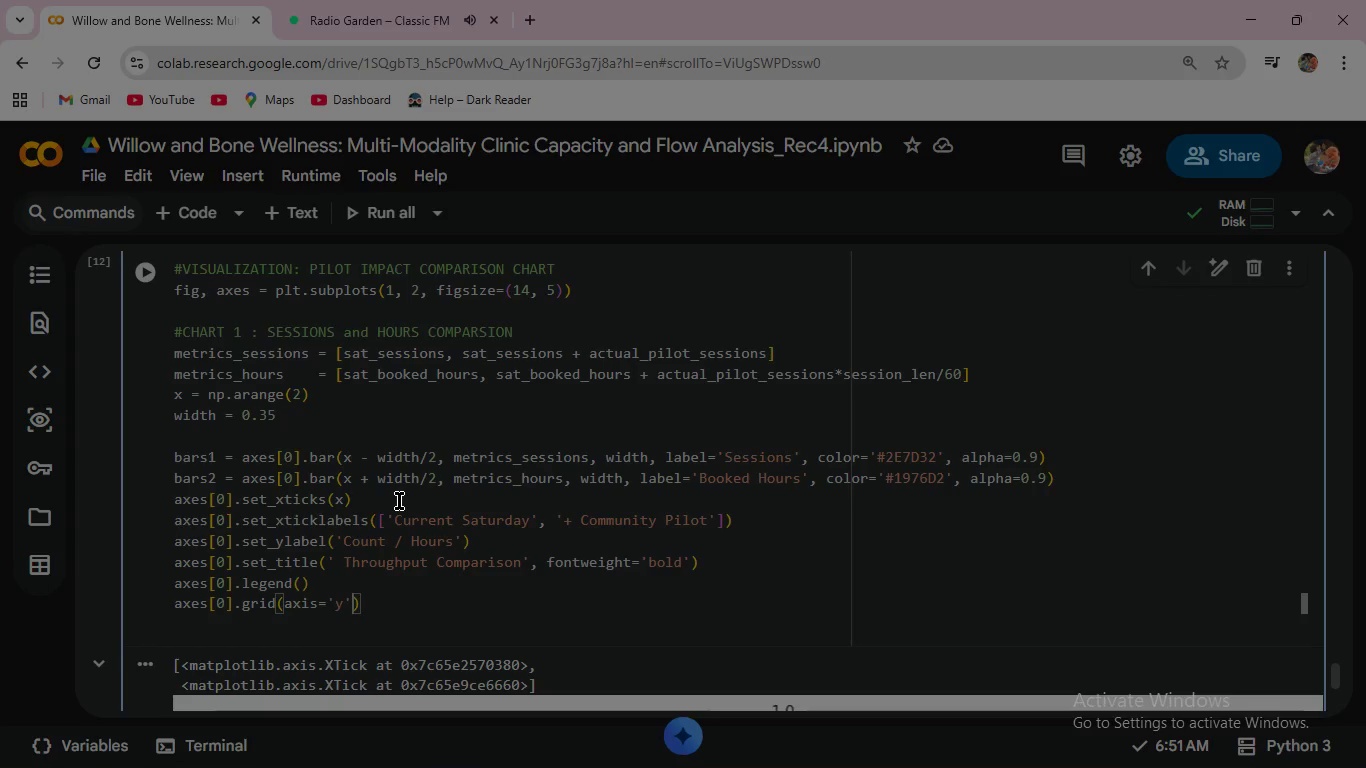 
type(, alpha=0.3)
 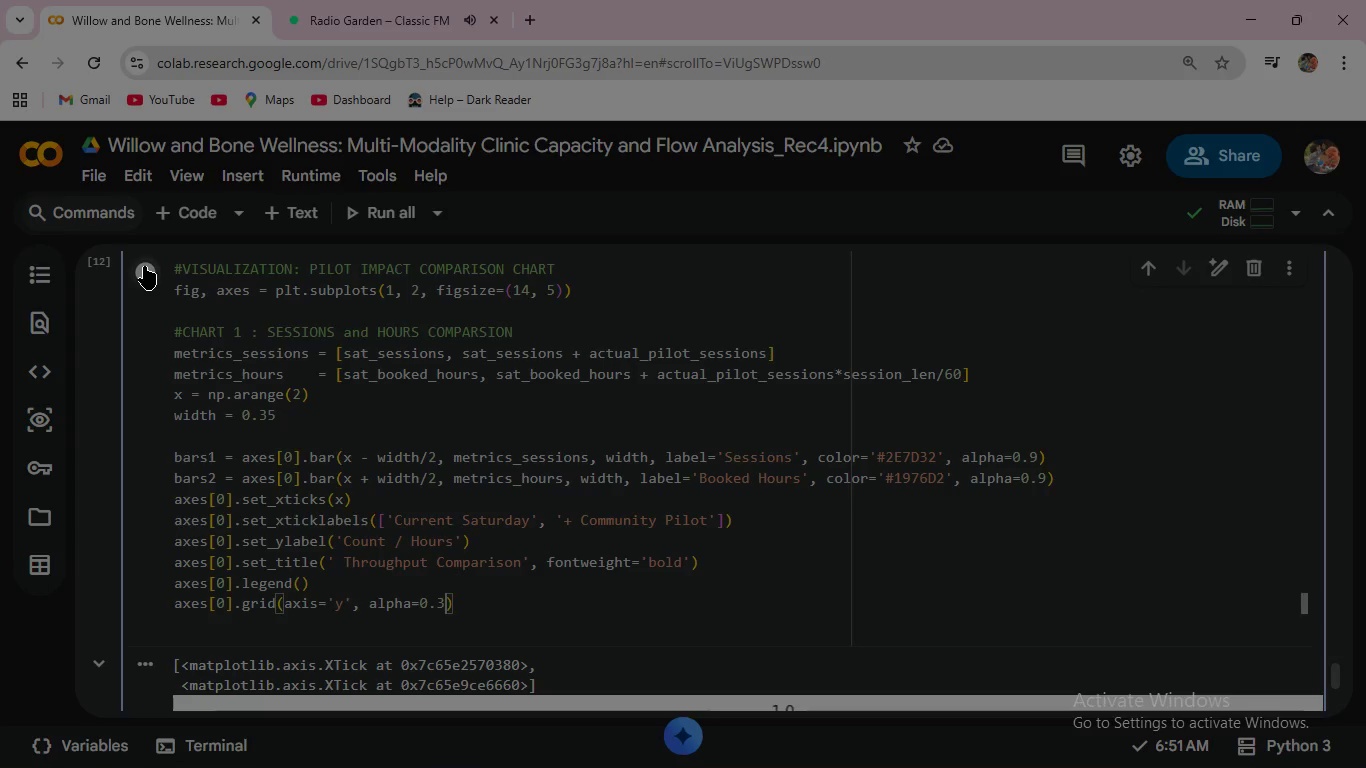 
wait(6.66)
 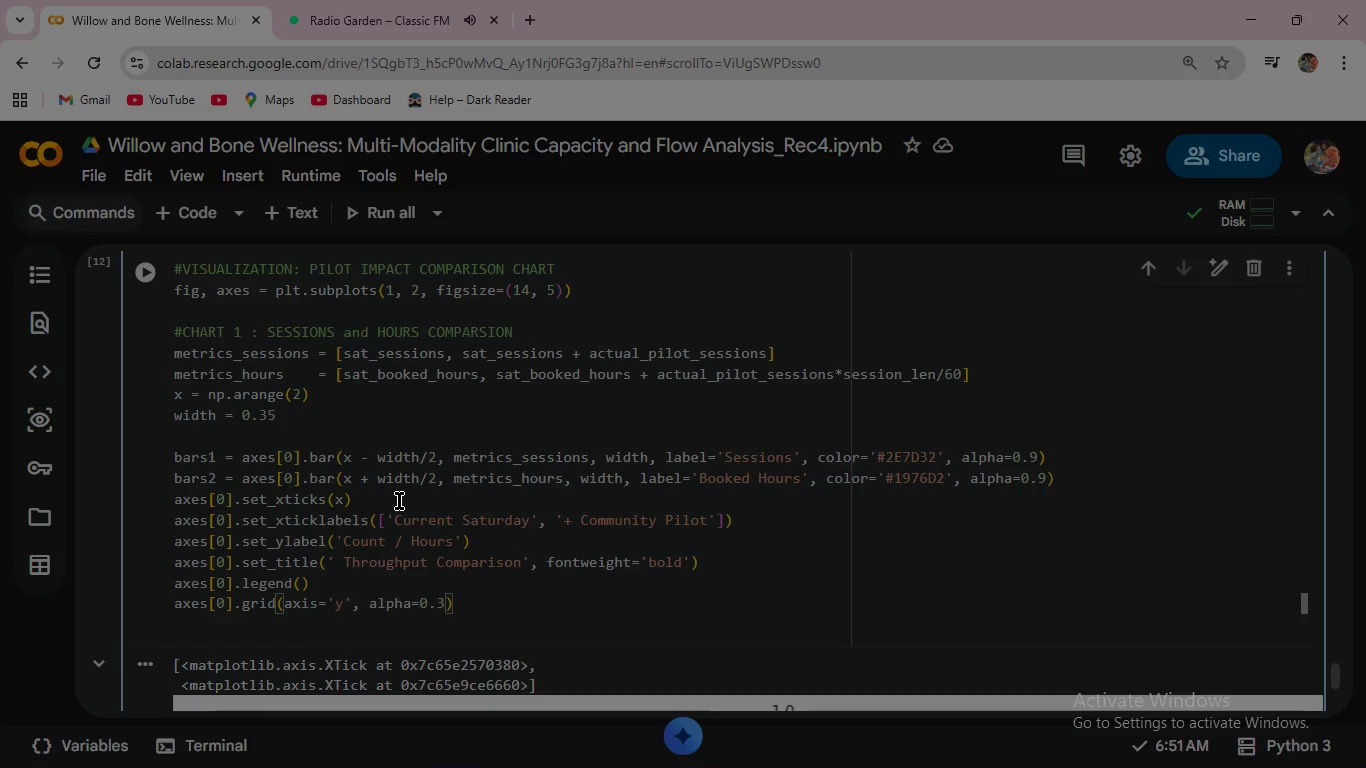 
scroll: coordinate [752, 410], scroll_direction: down, amount: 5.0
 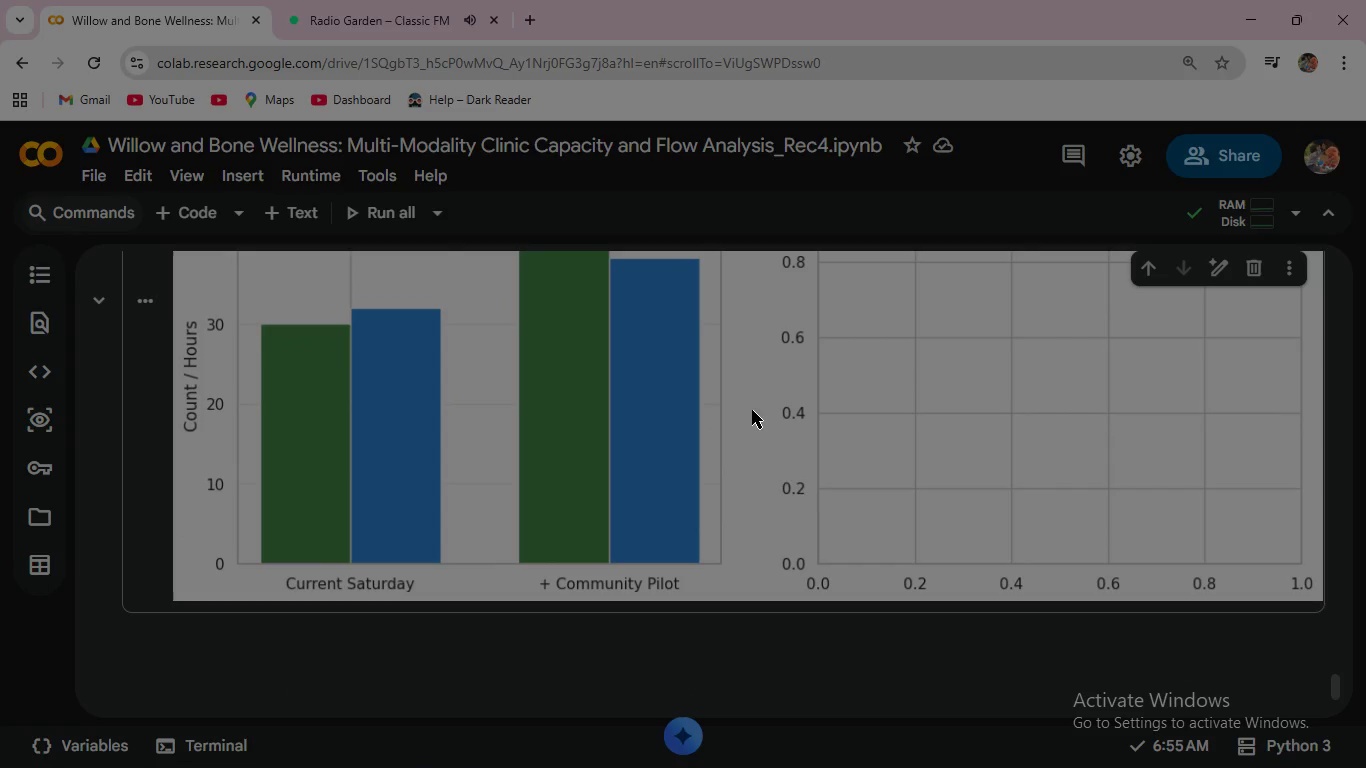 
scroll: coordinate [752, 410], scroll_direction: up, amount: 2.0
 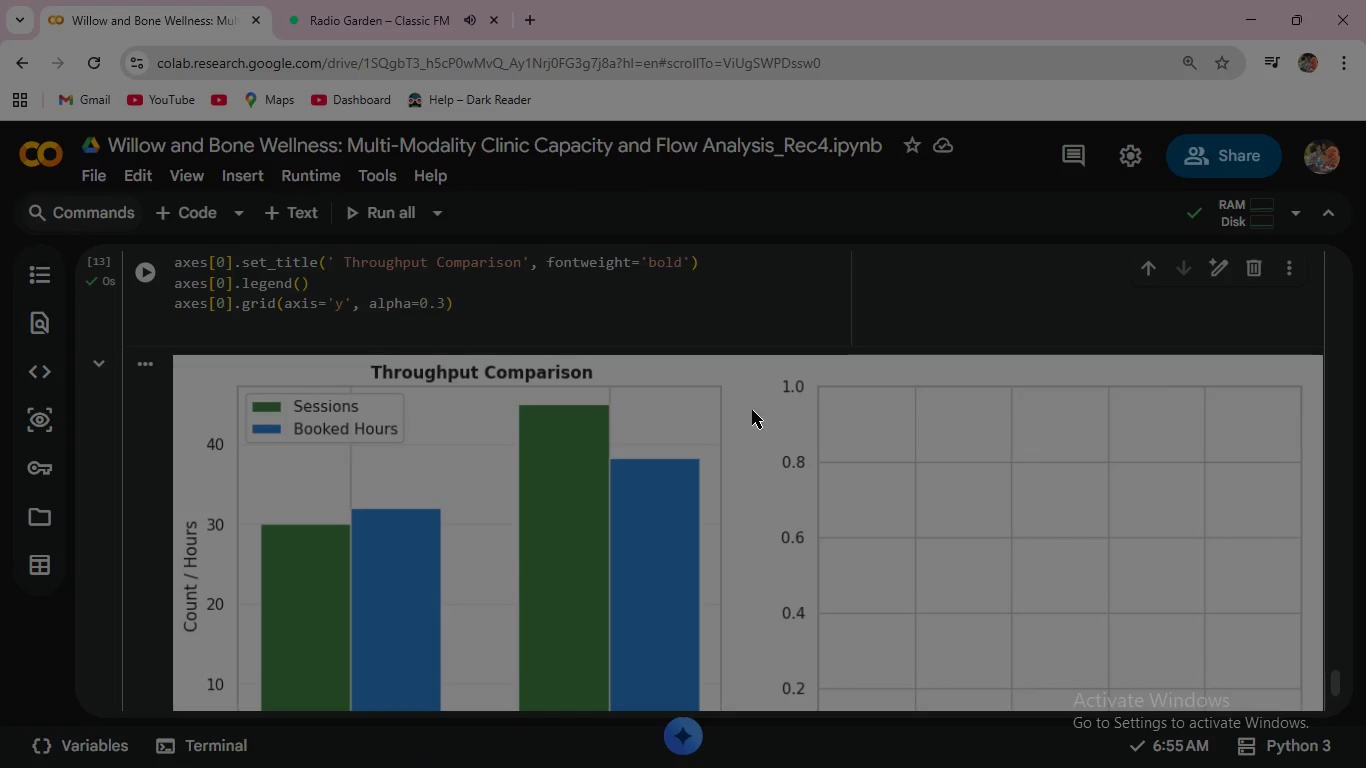 
scroll: coordinate [752, 410], scroll_direction: down, amount: 1.0
 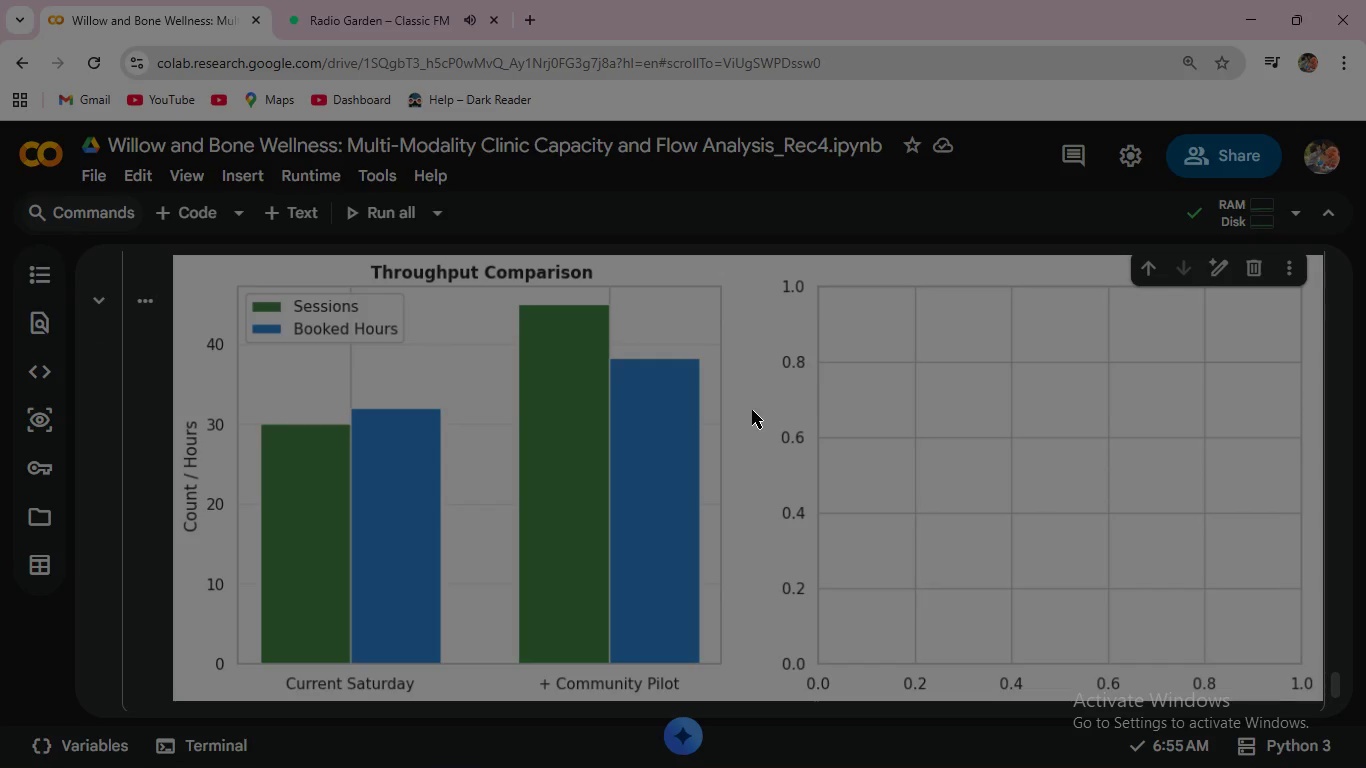 
scroll: coordinate [752, 410], scroll_direction: up, amount: 3.0
 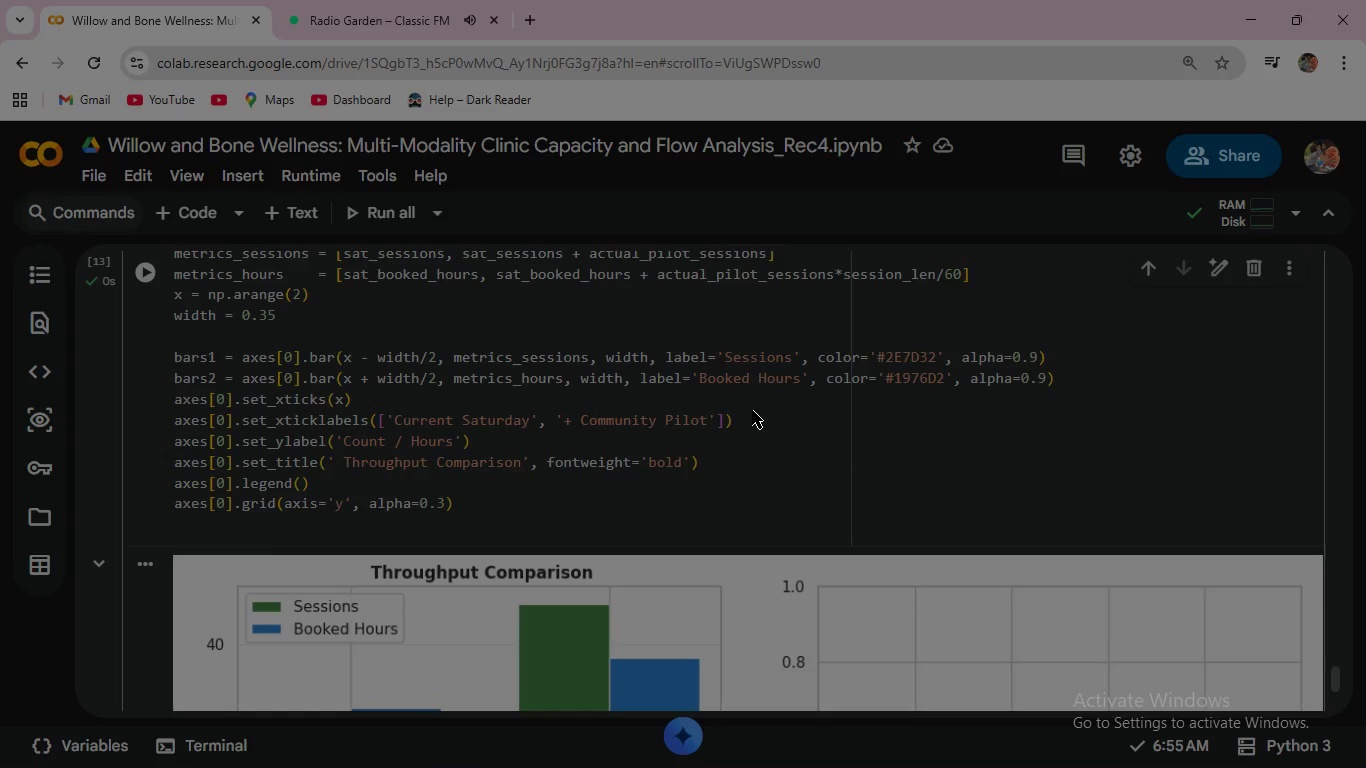 
wait(10.38)
 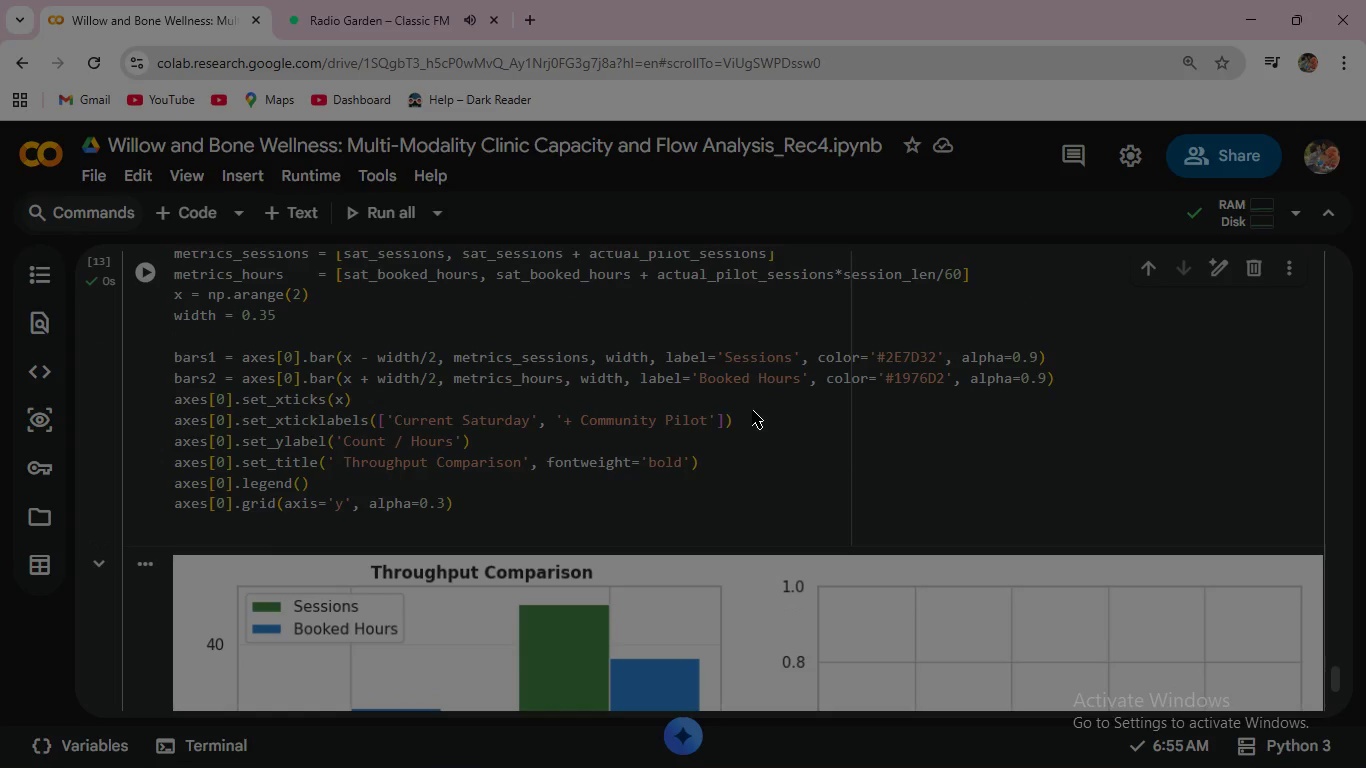 
left_click([517, 504])
 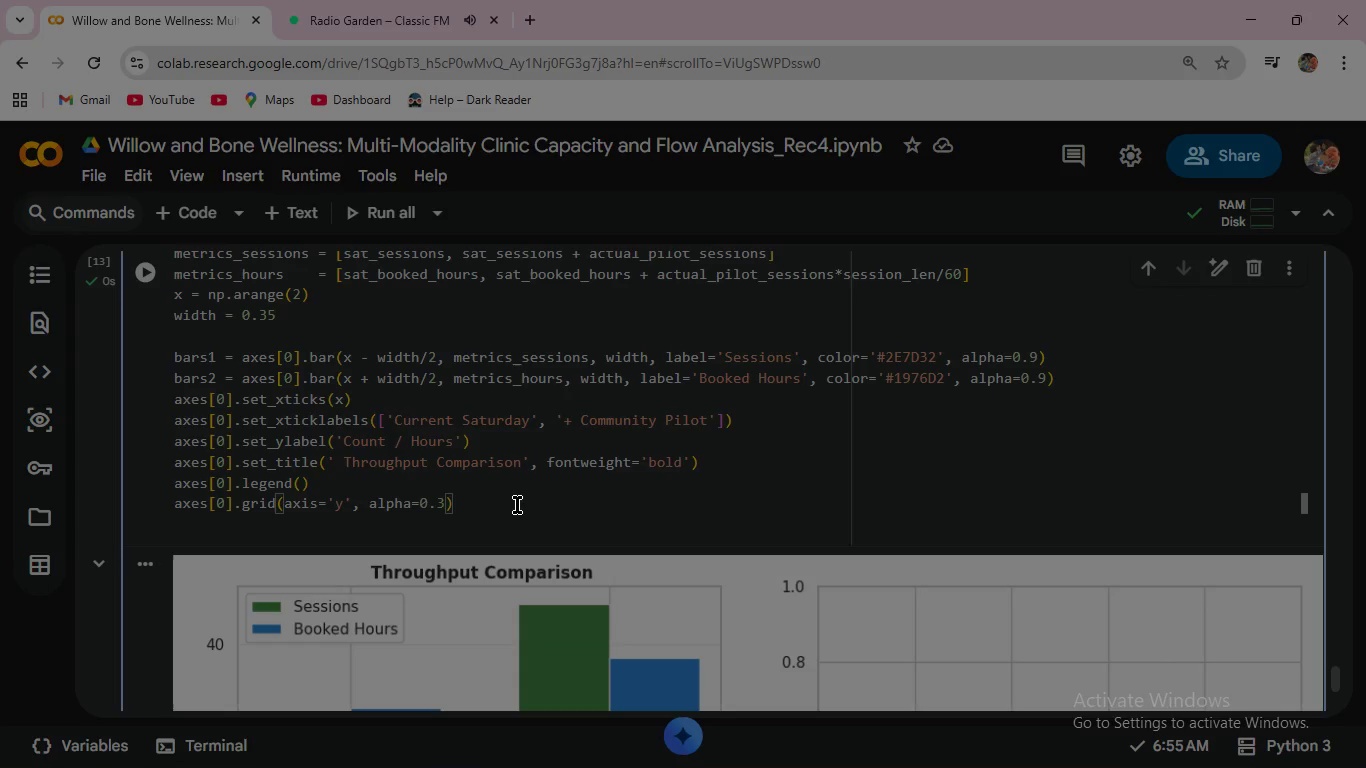 
key(Enter)
 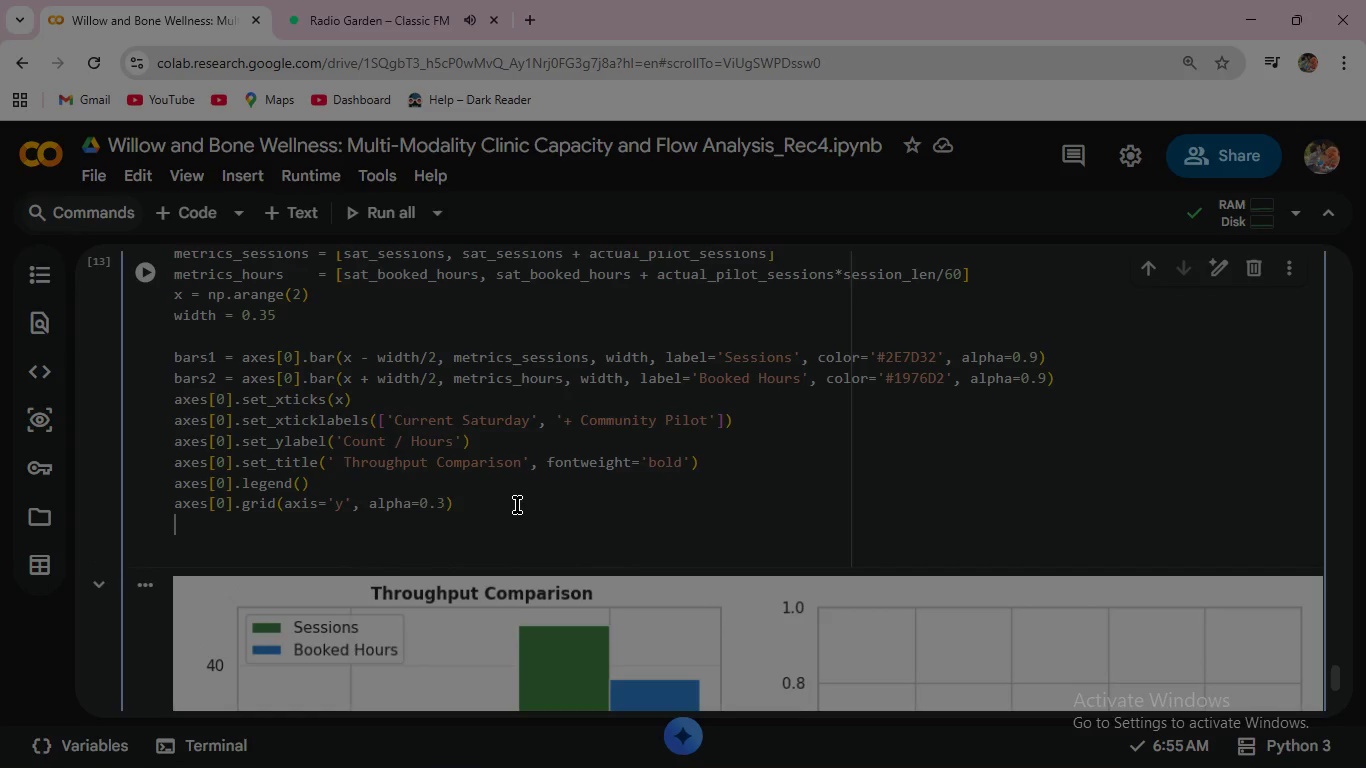 
key(Enter)
 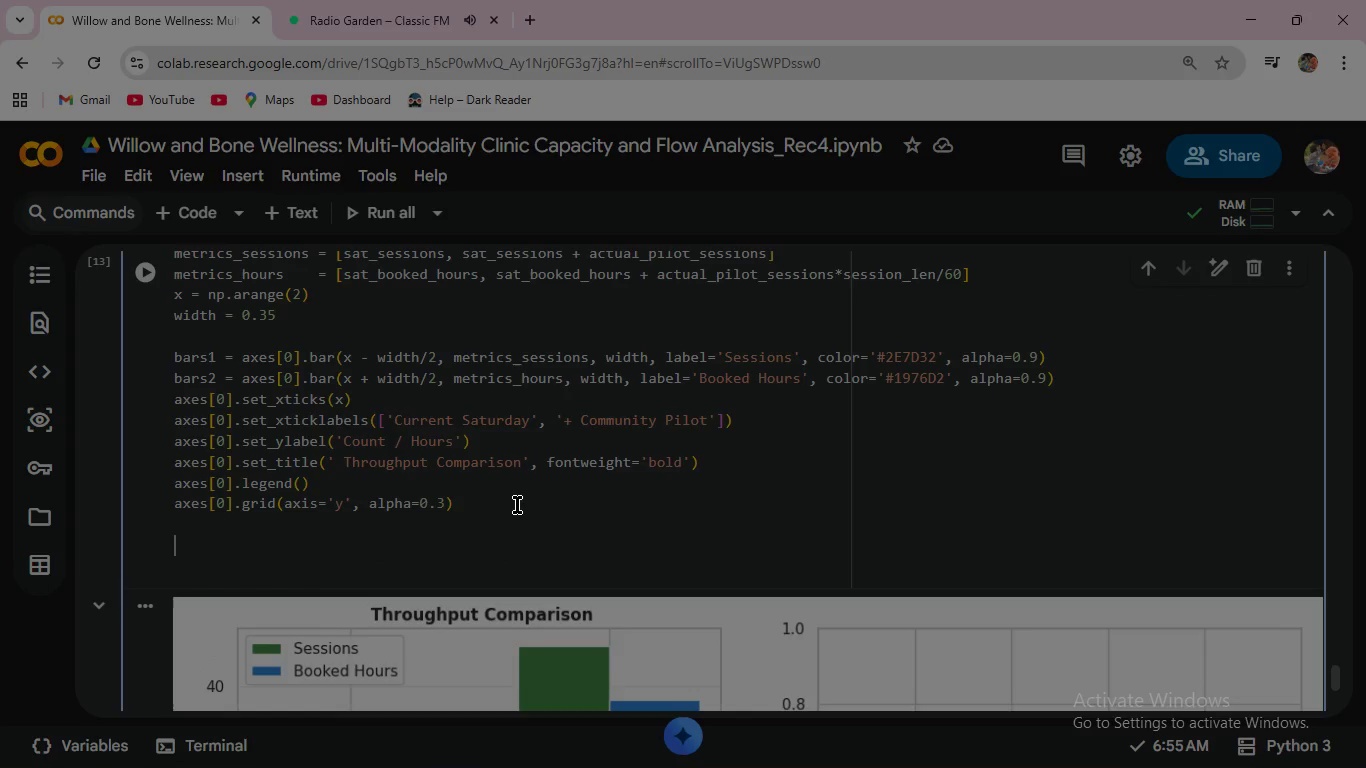 
type(#Add Value labels on bars )
 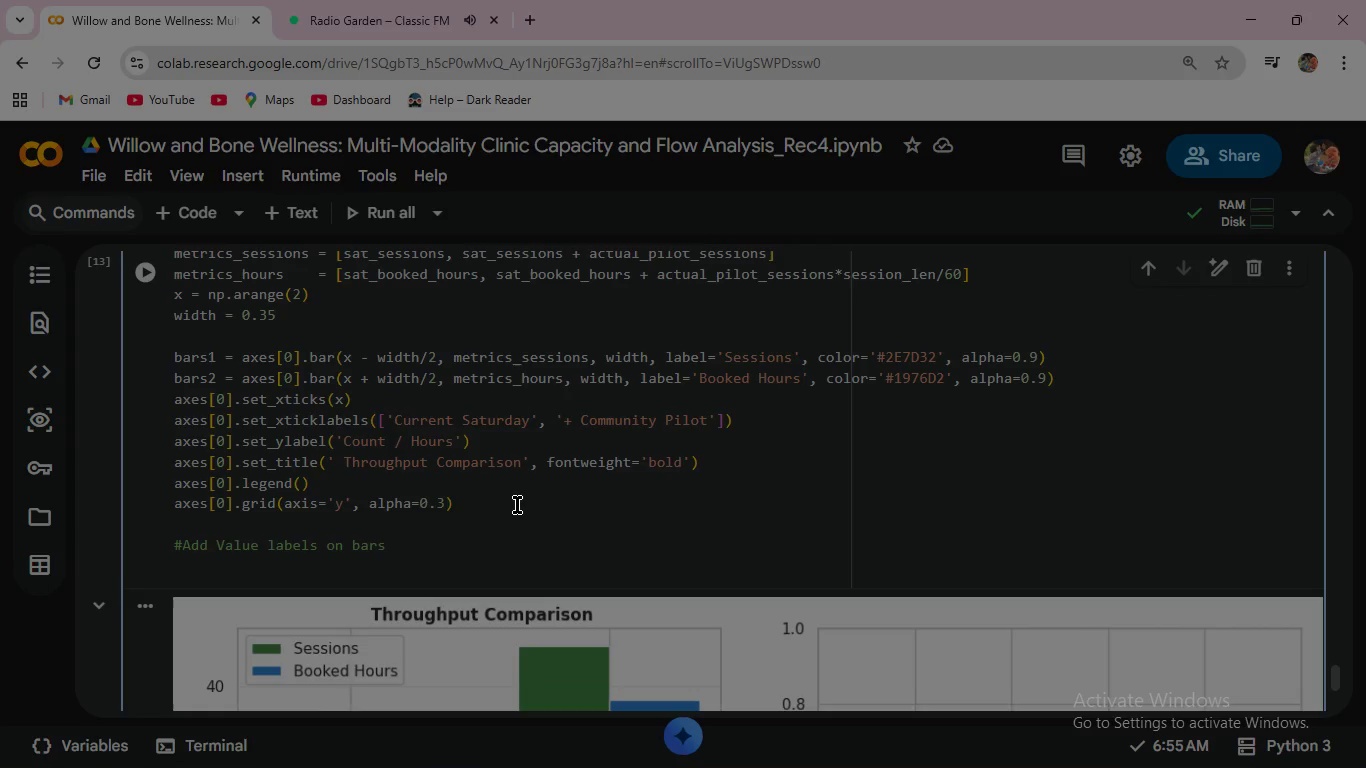 
key(Enter)
 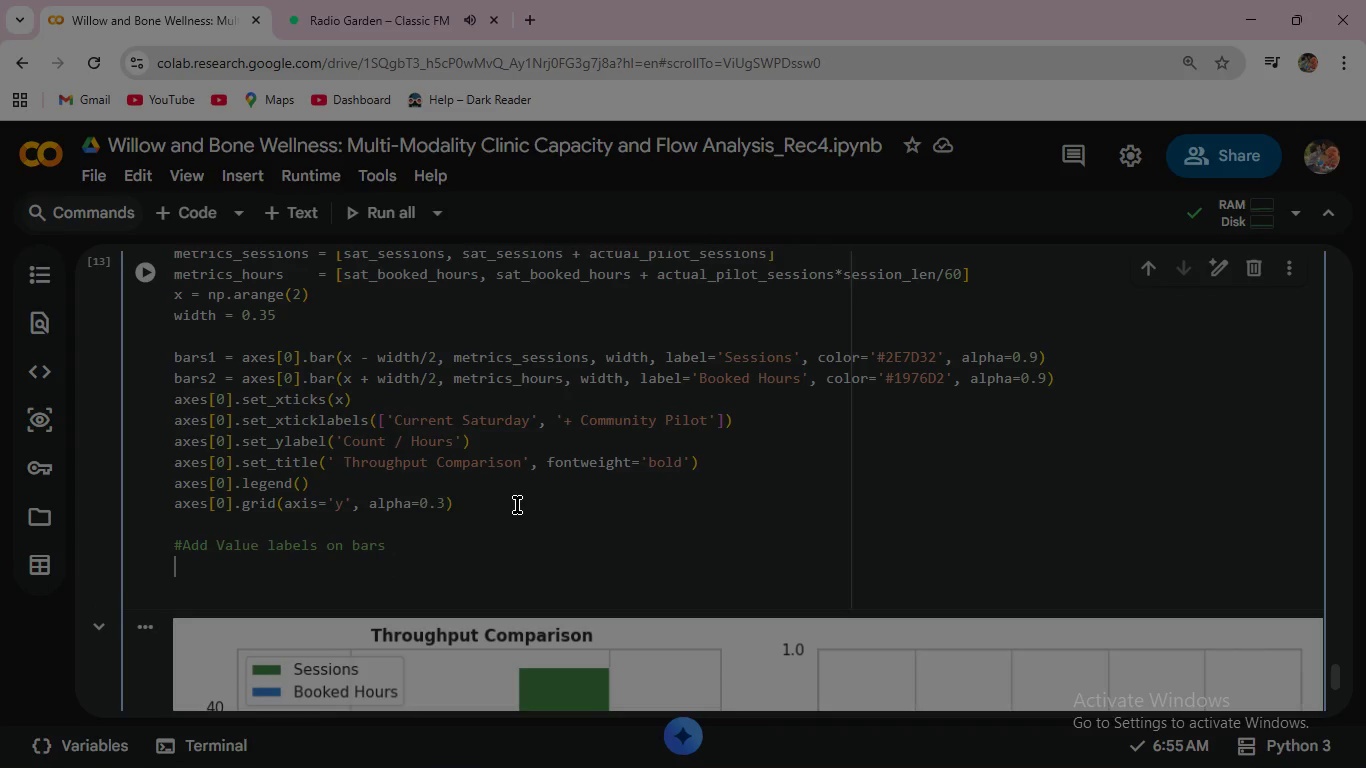 
type(for b in bars1 + bars2:)
 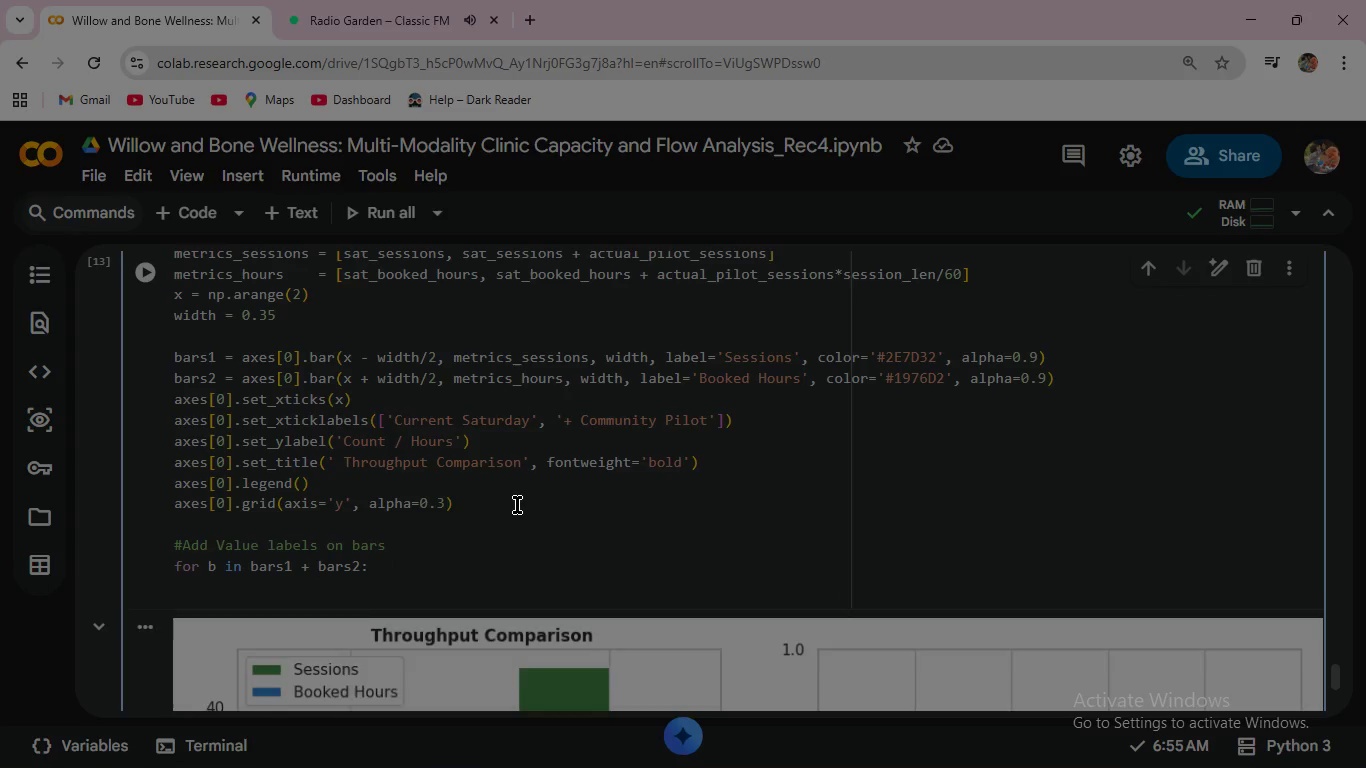 
key(Enter)
 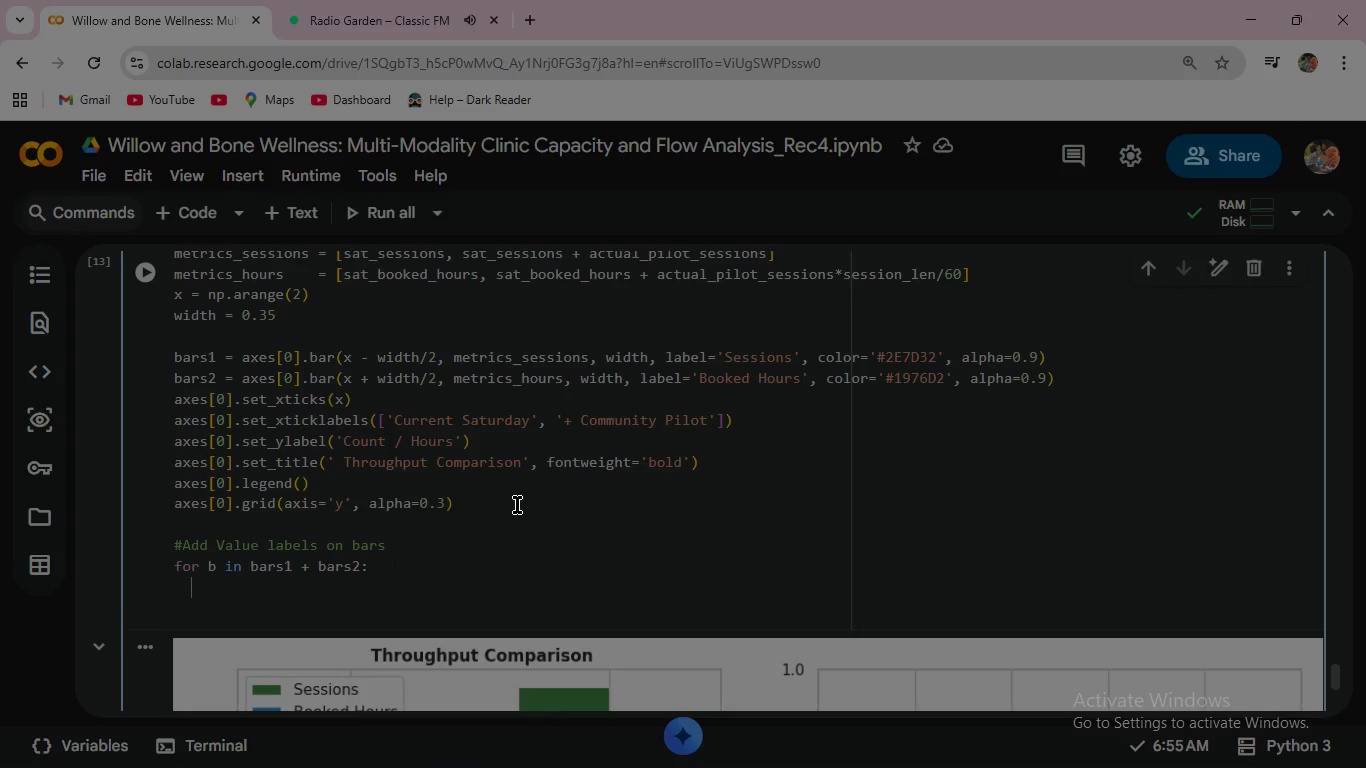 
type(  height )
 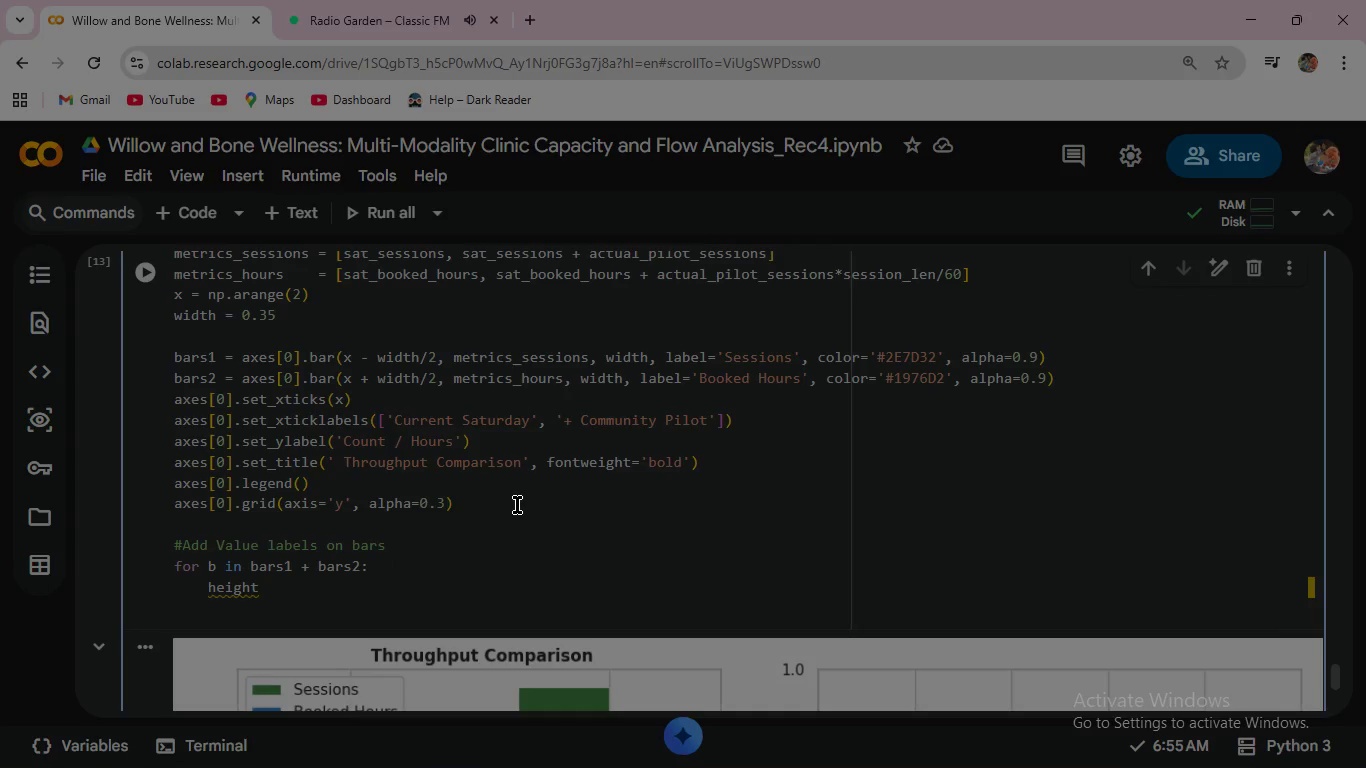 
type(= b.get_height()
 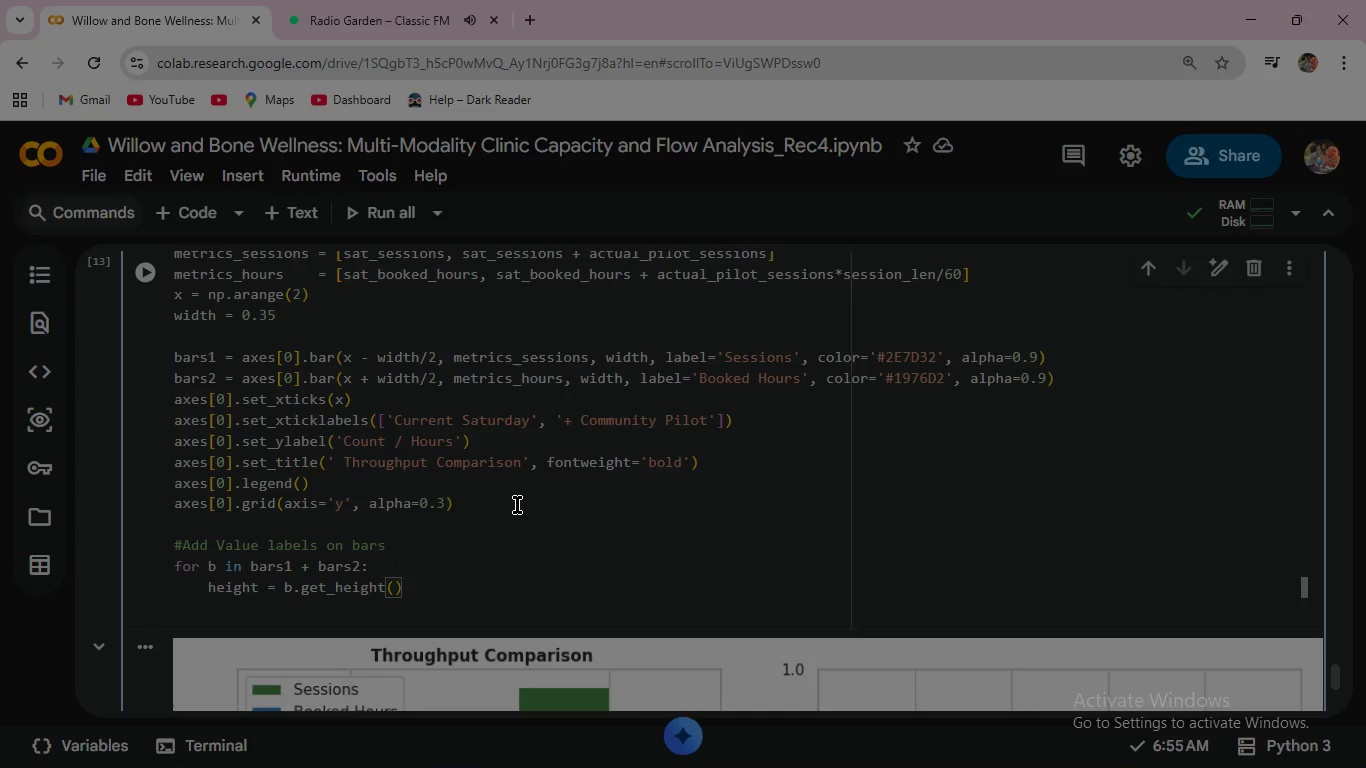 
key(ArrowRight)
 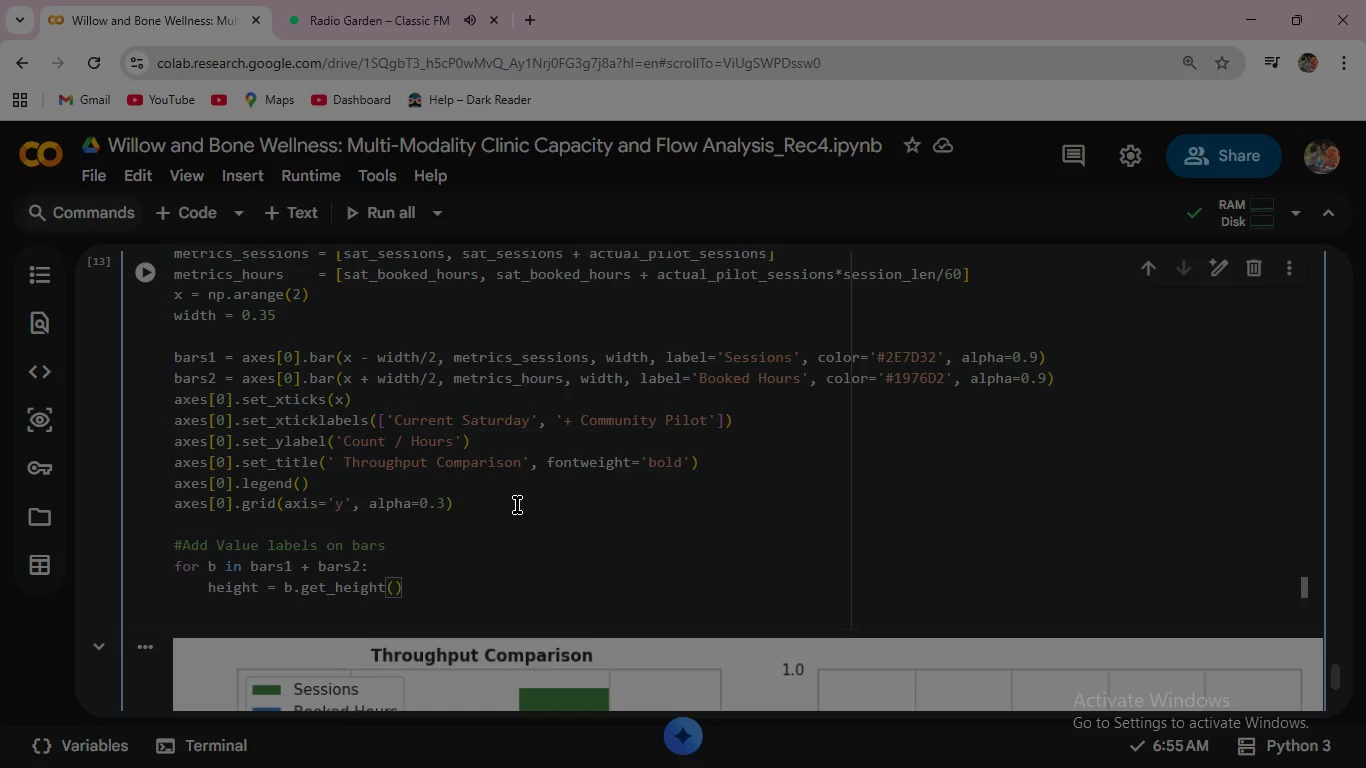 
key(Enter)
 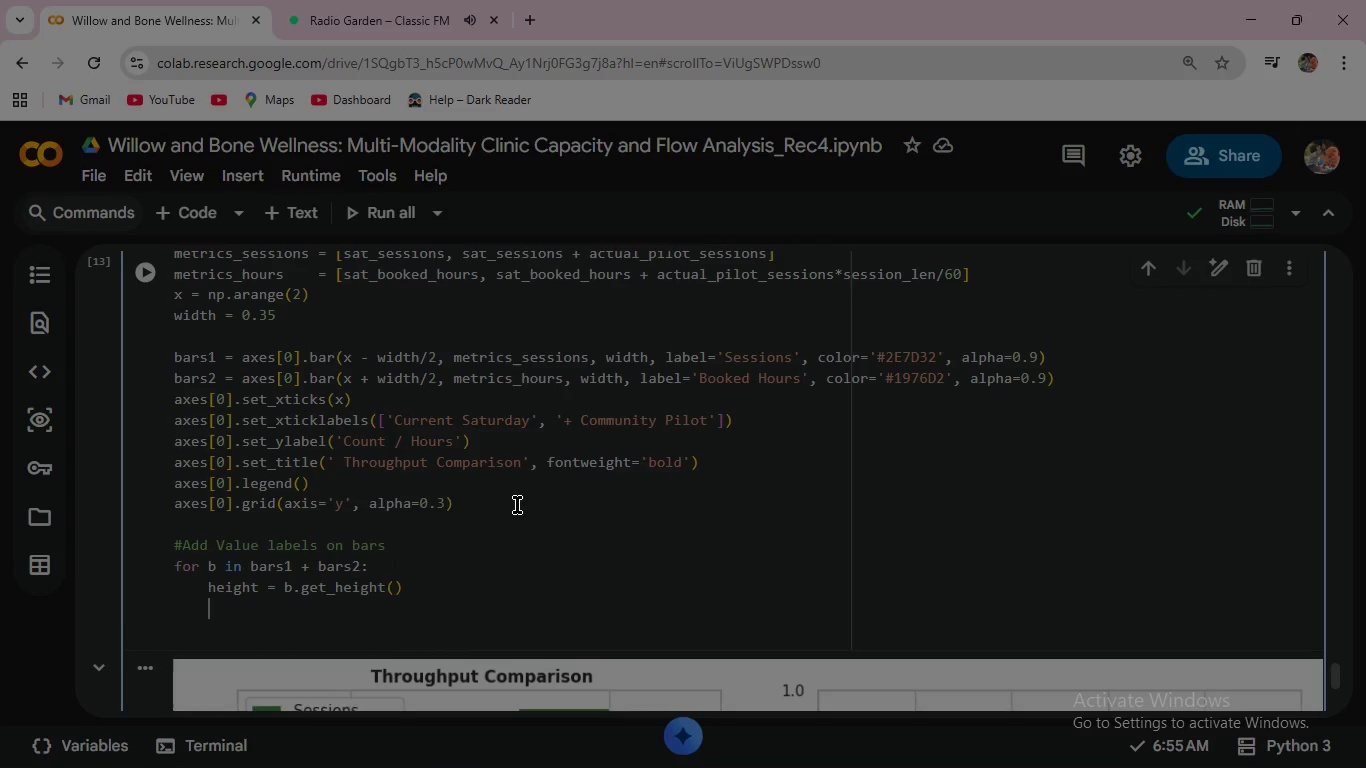 
type(axes[0)
 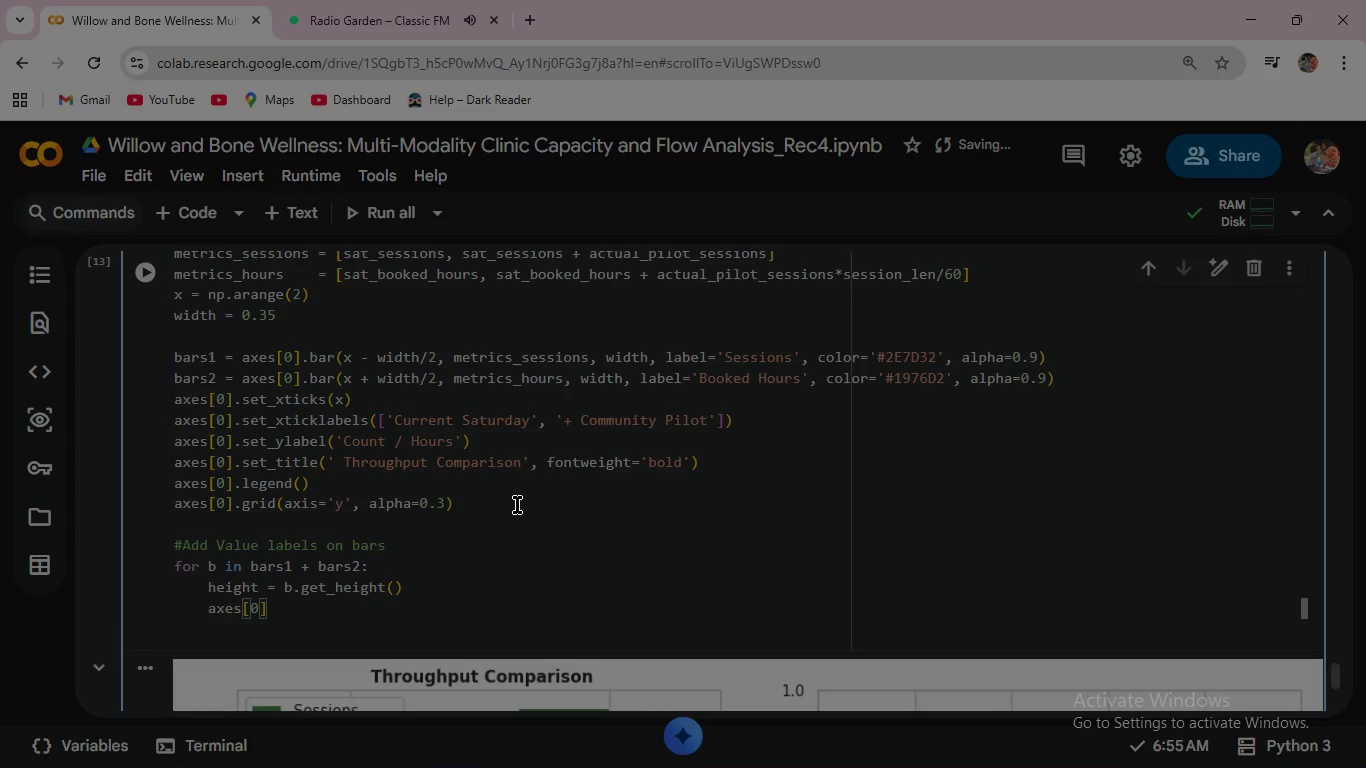 
key(ArrowRight)
 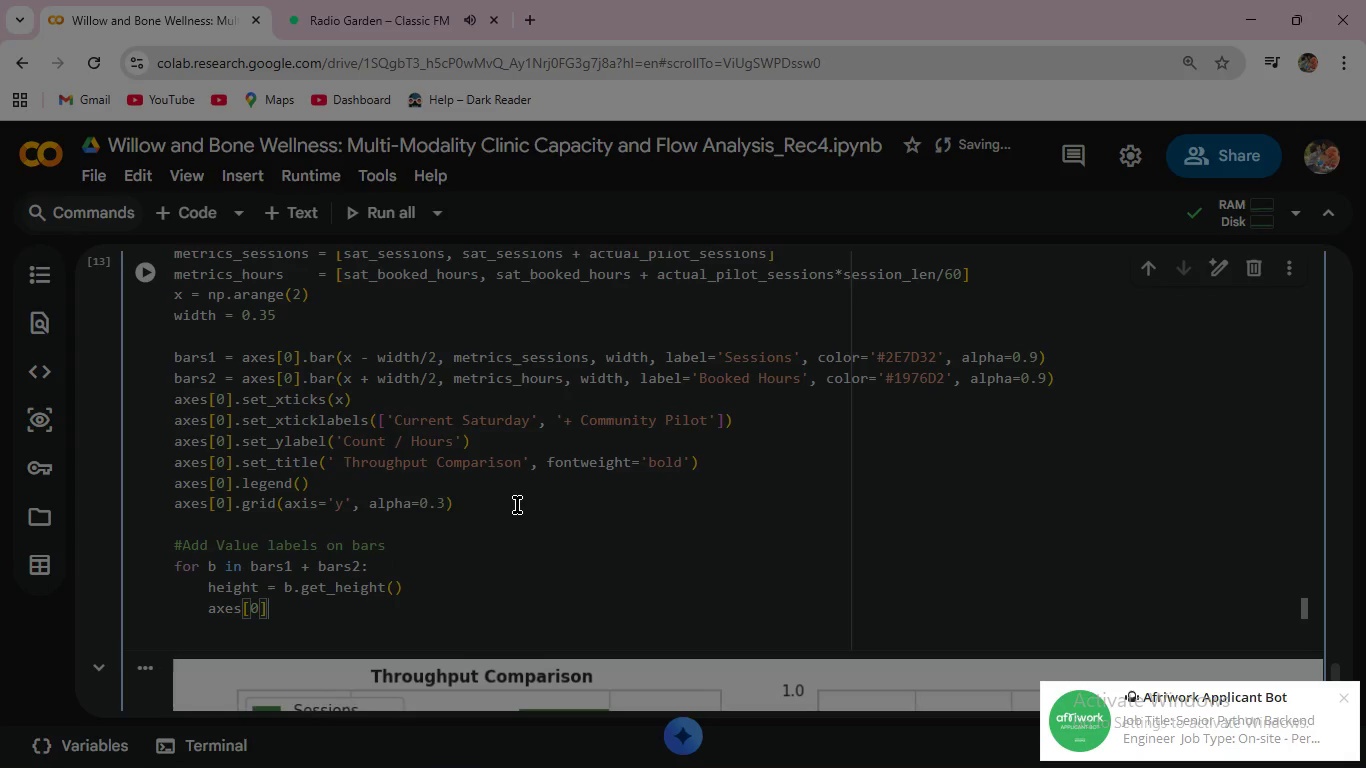 
wait(5.36)
 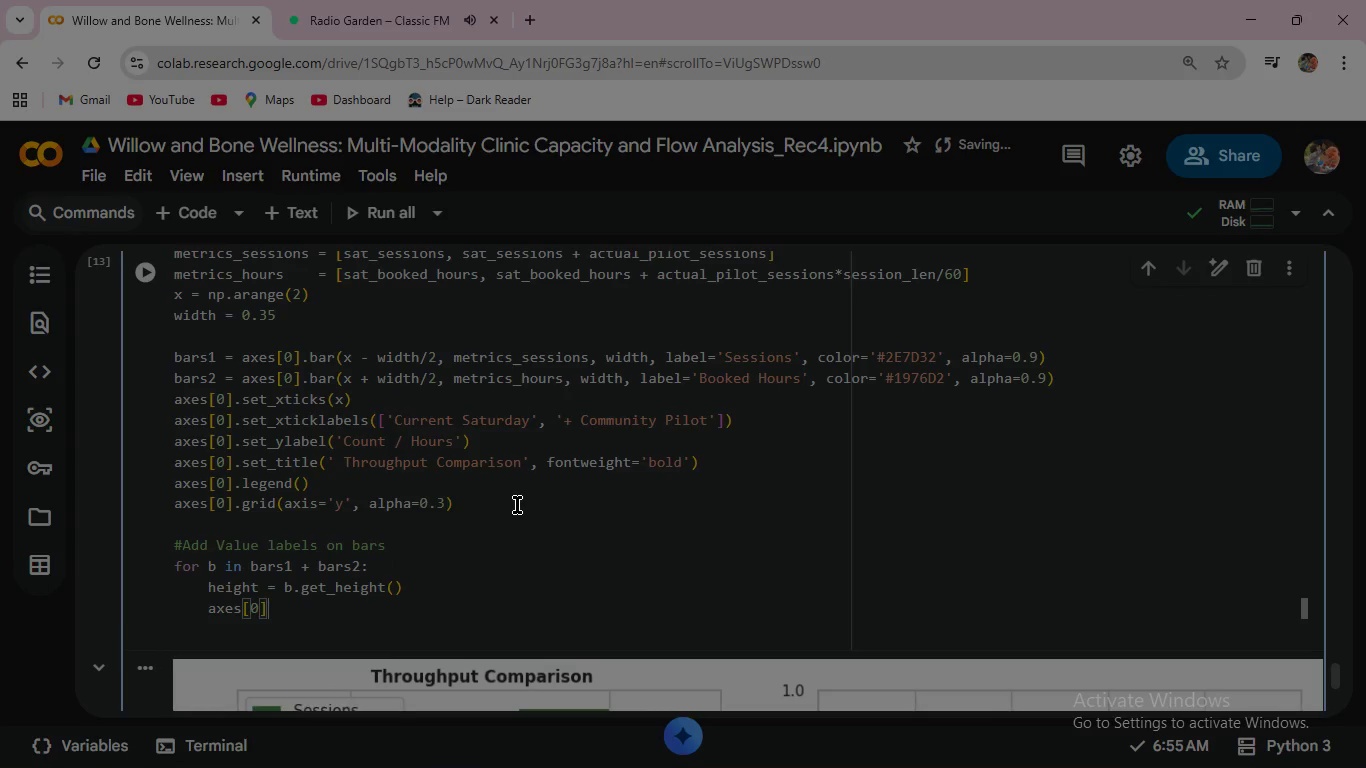 
key(Period)
 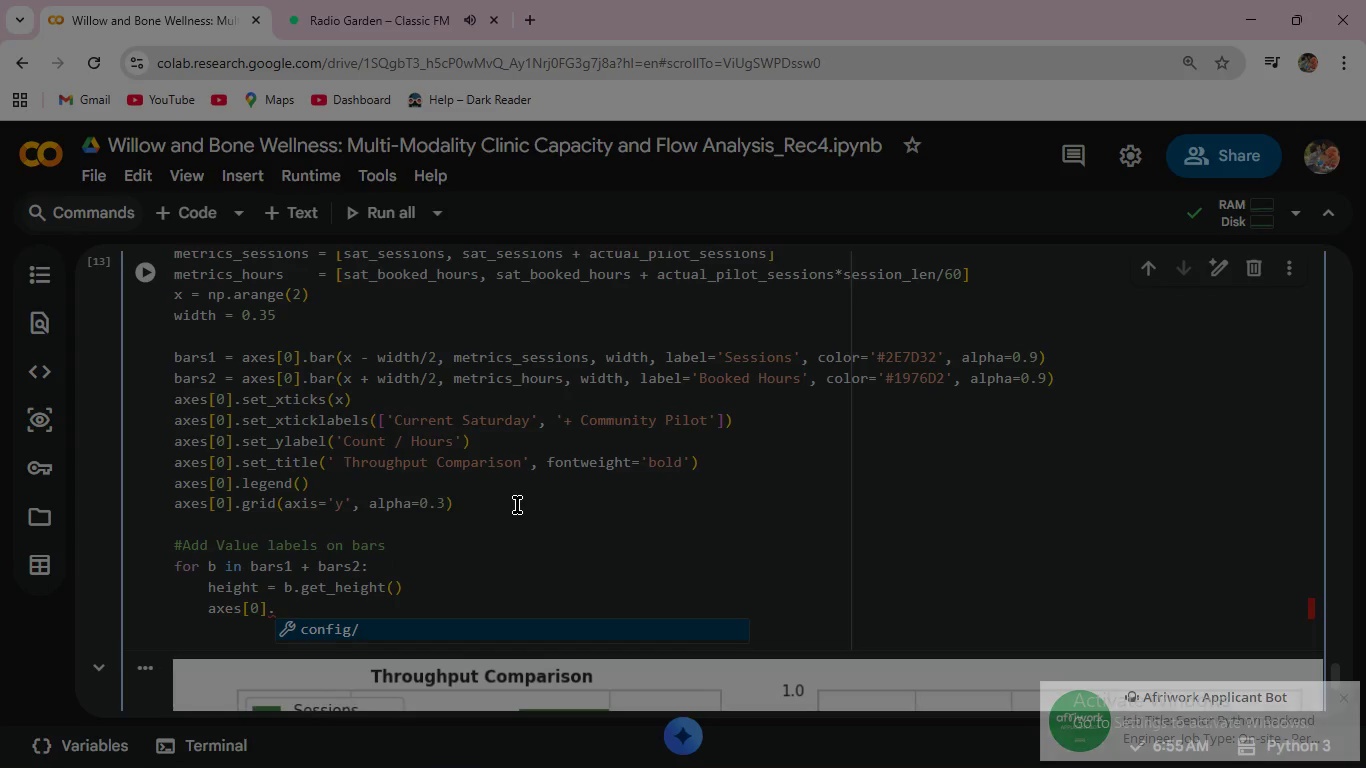 
type(text(b.get_x()
 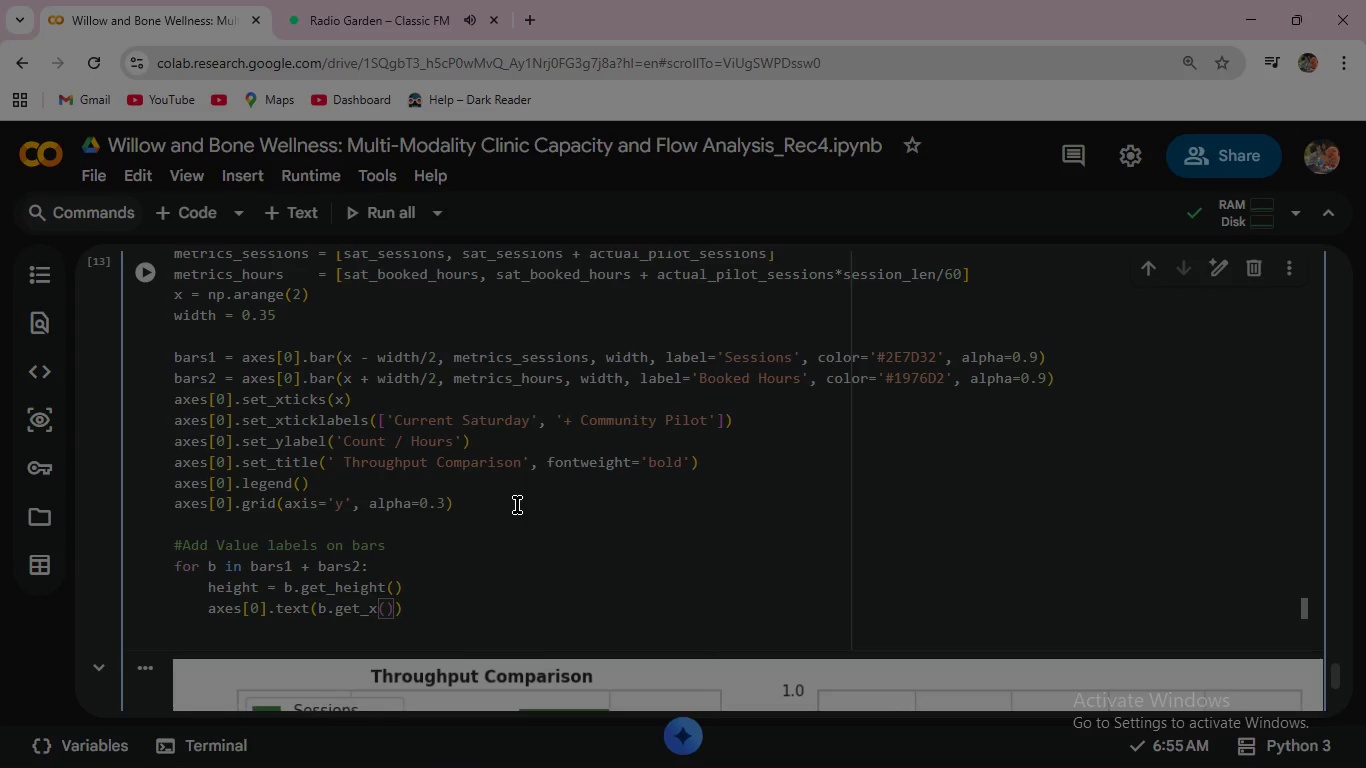 
key(ArrowRight)
 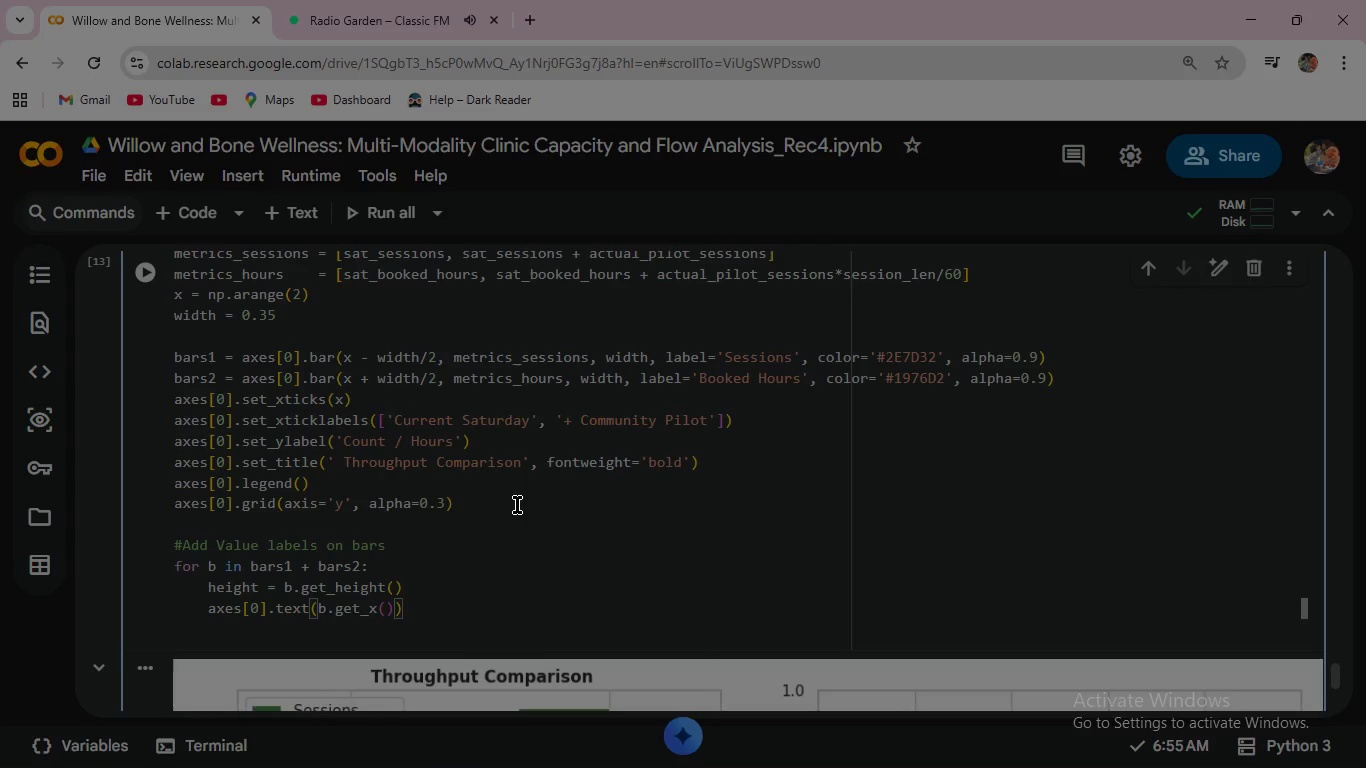 
key(Space)
 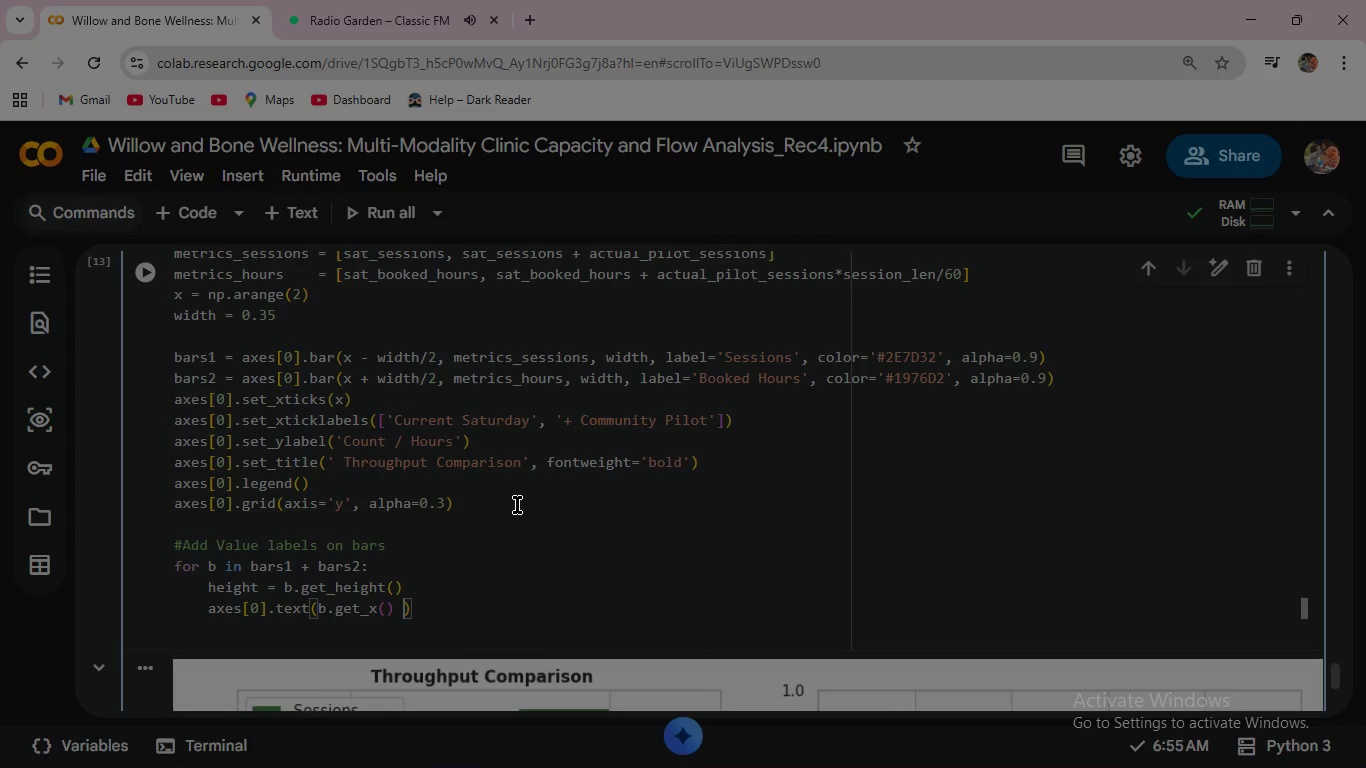 
key(Shift+Equal)
 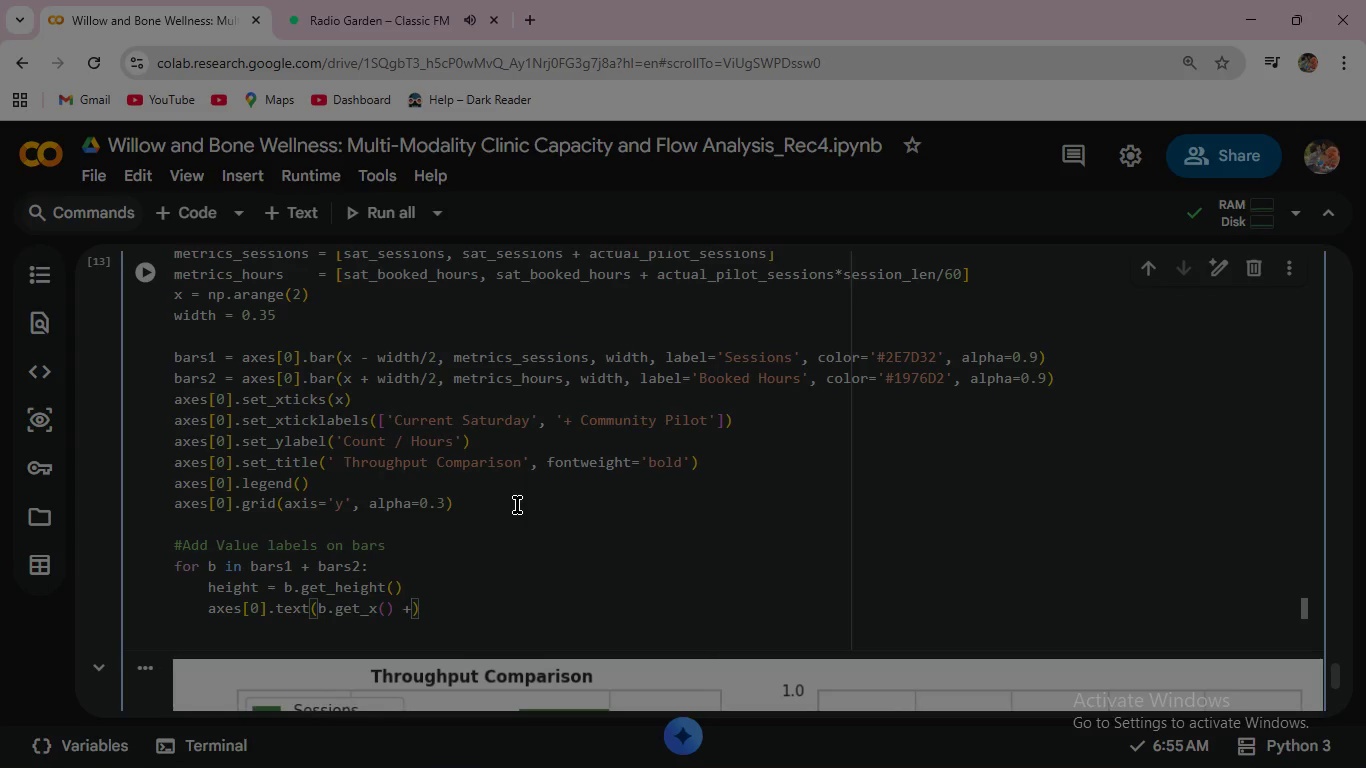 
key(Space)
 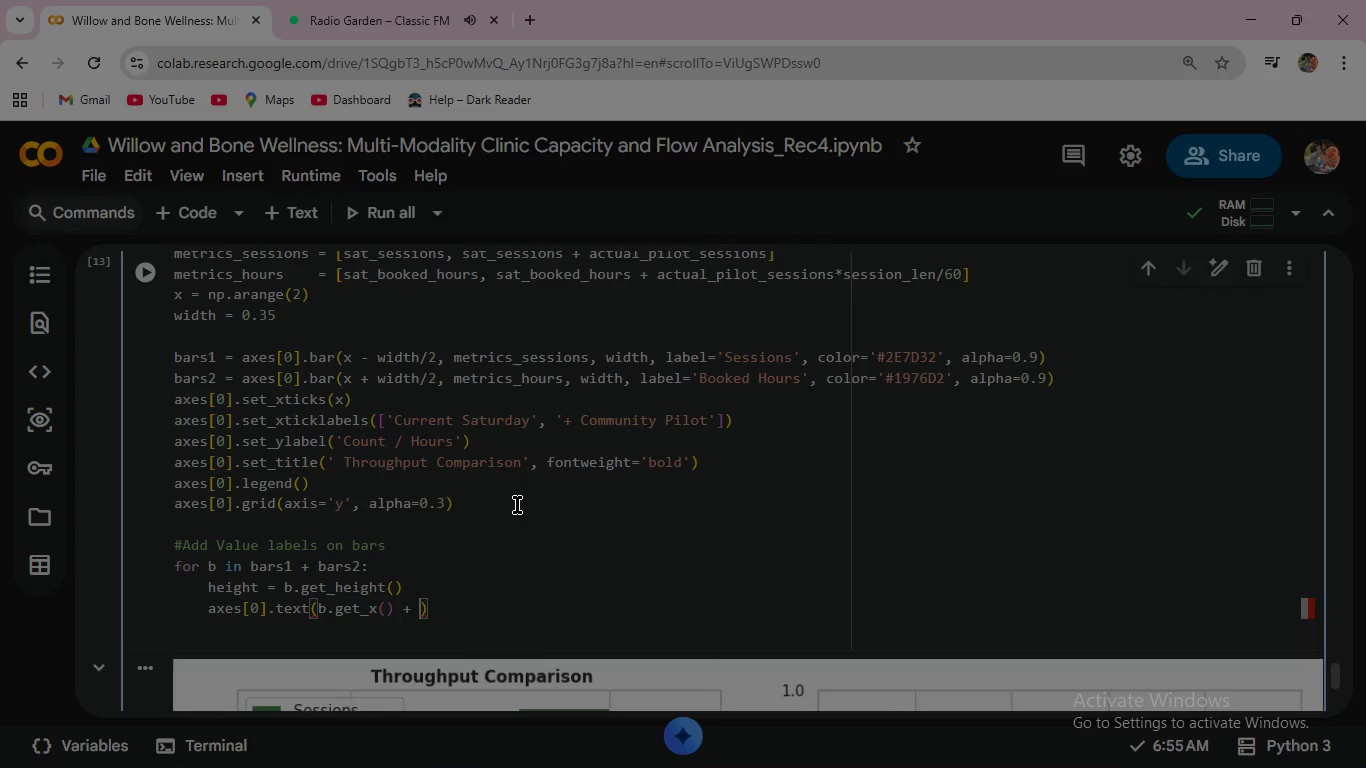 
type(b.get_width()
 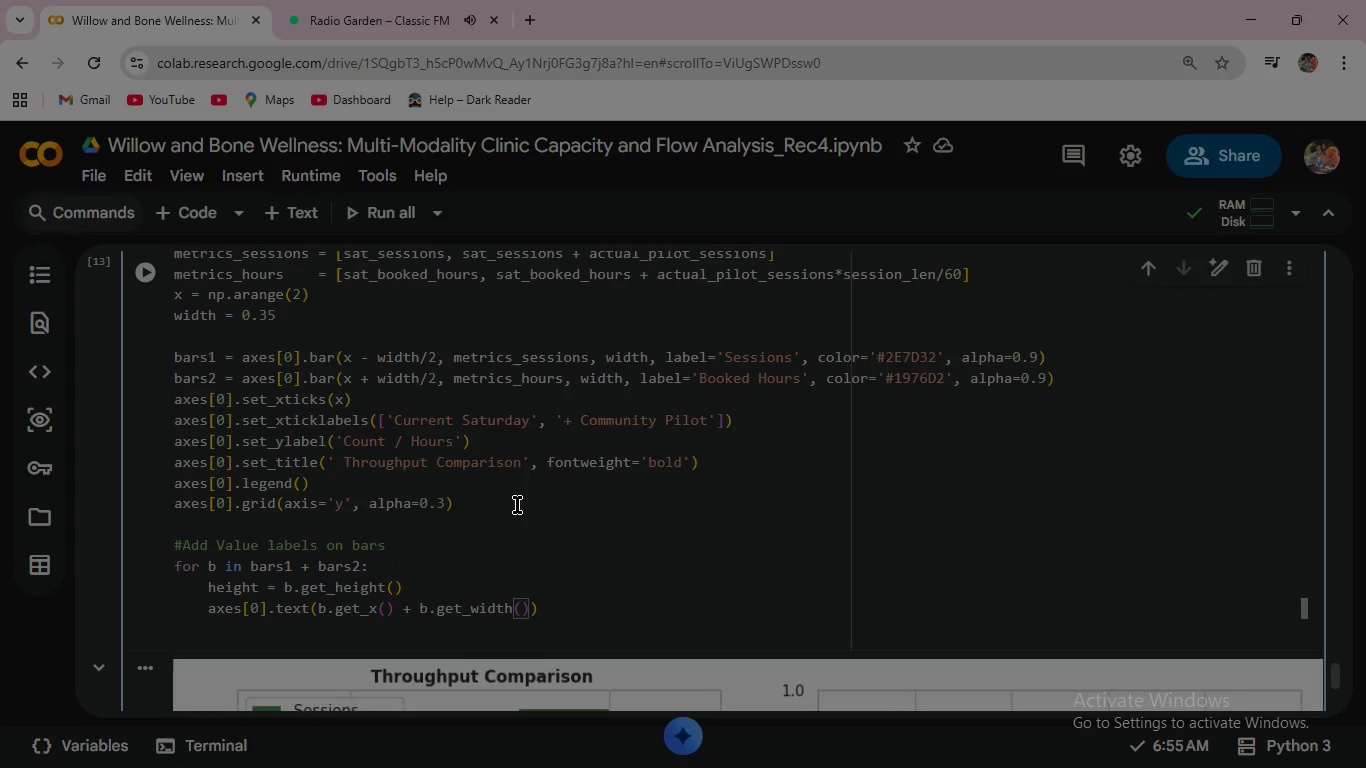 
key(ArrowRight)
 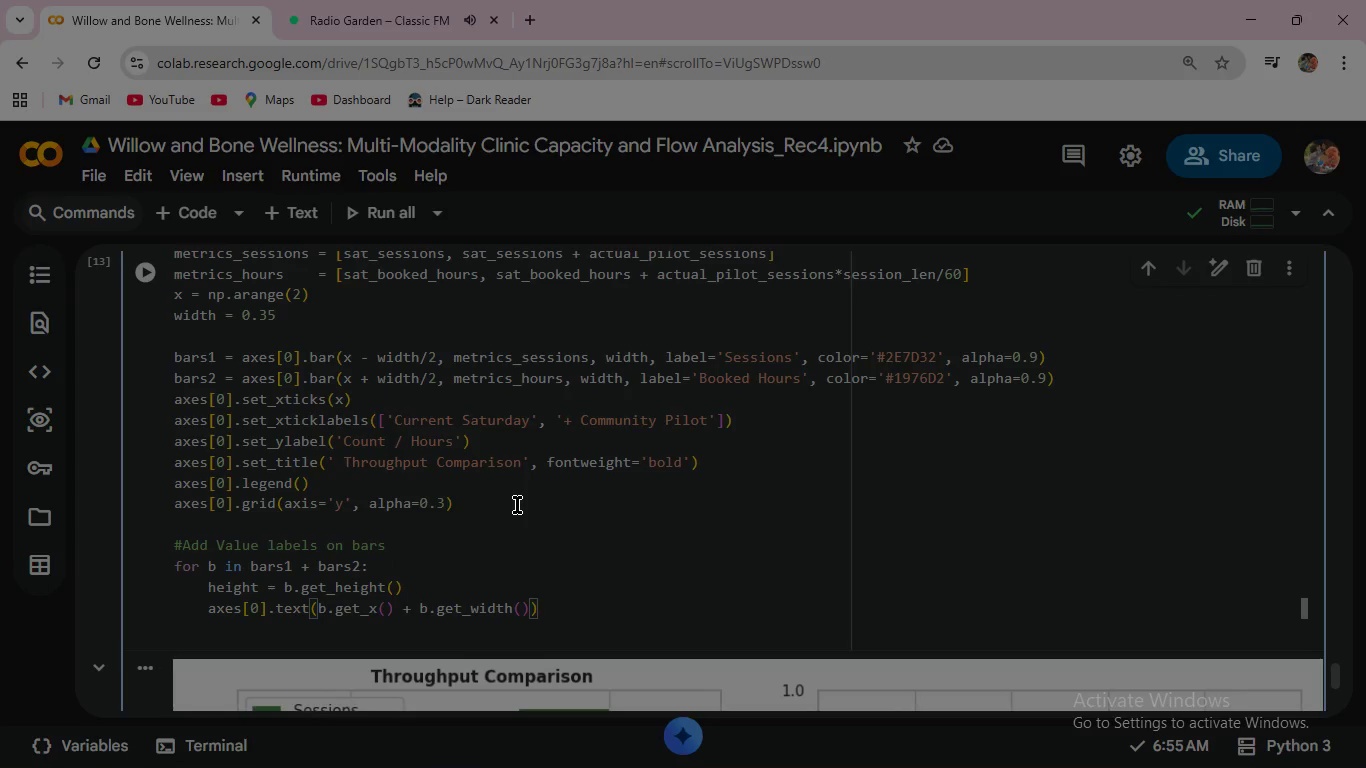 
key(Slash)
 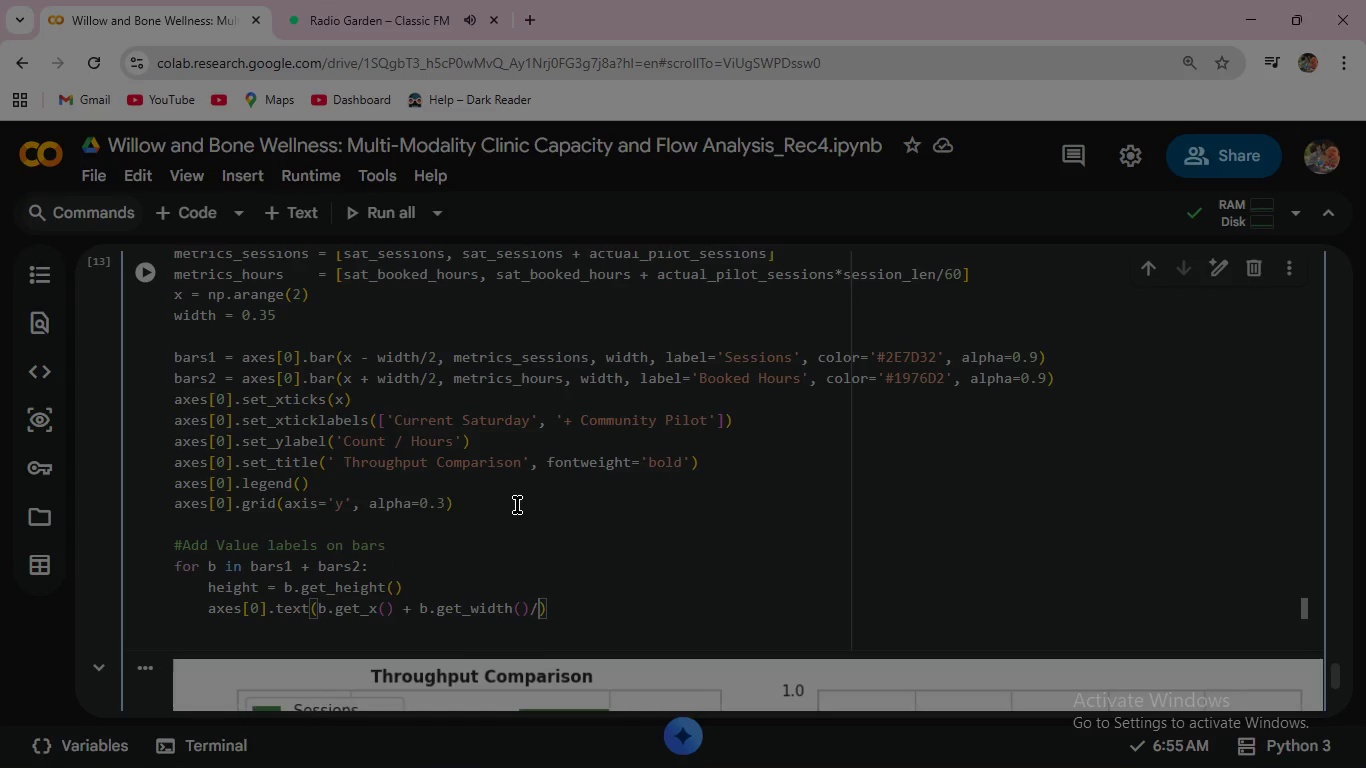 
key(2)
 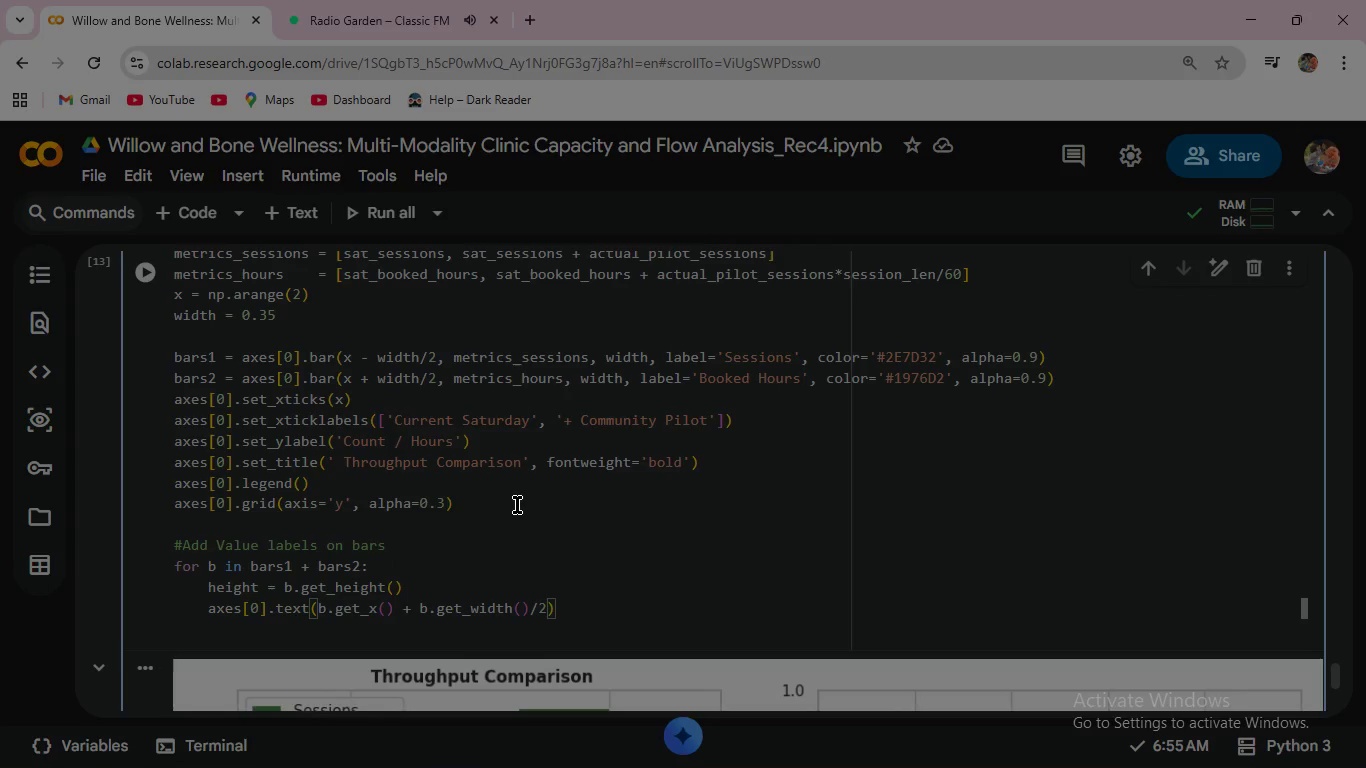 
type(, height + 0.5 )
key(Backspace)
type(, h'{height:.of)
key(Backspace)
key(Backspace)
type(0f)
 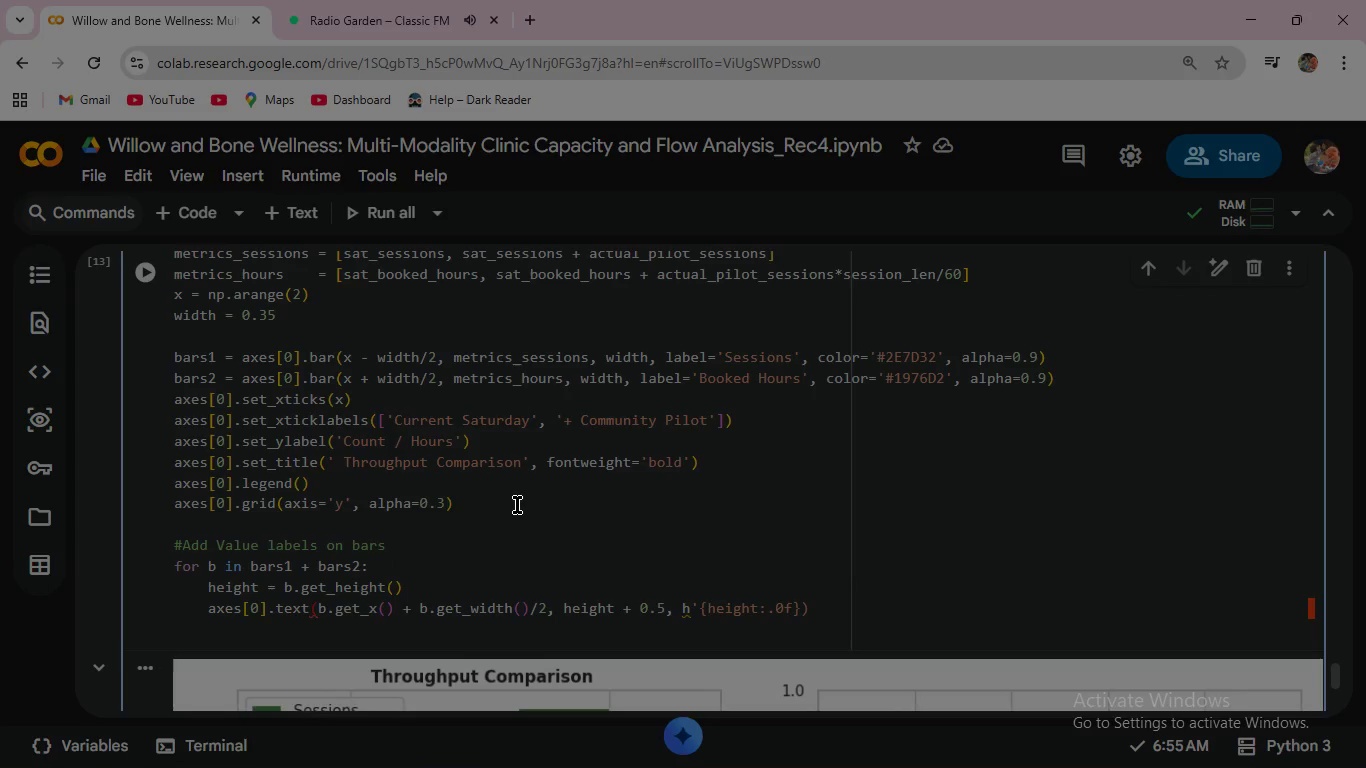 
wait(6.53)
 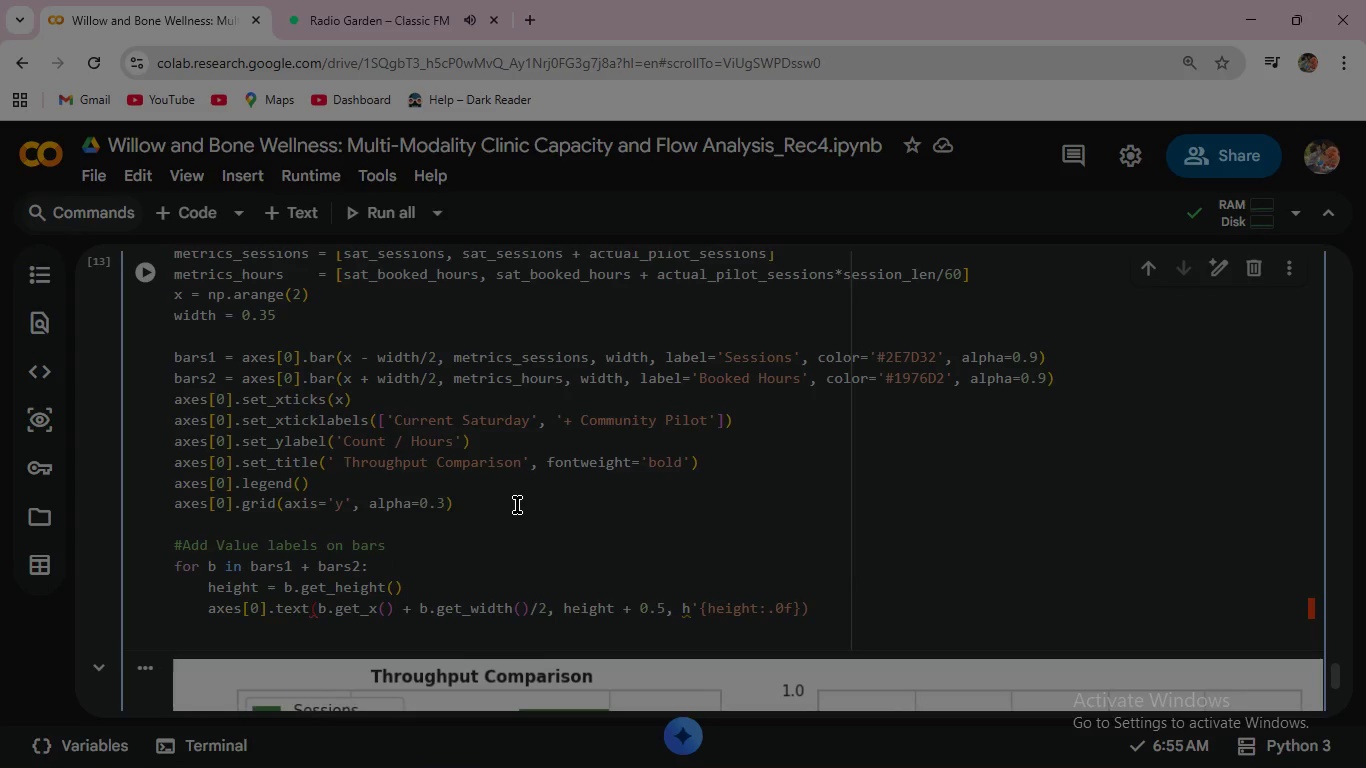 
key(ArrowRight)
 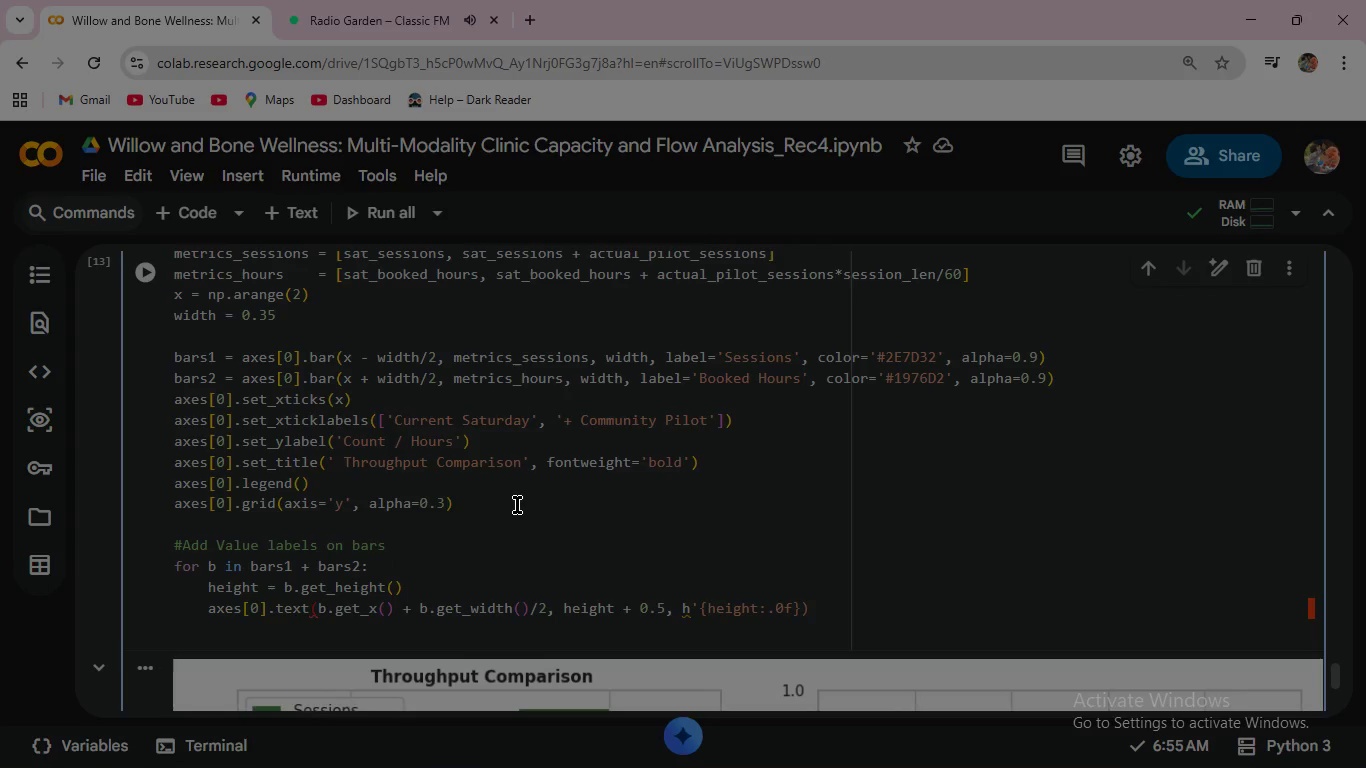 
key(Quote)
 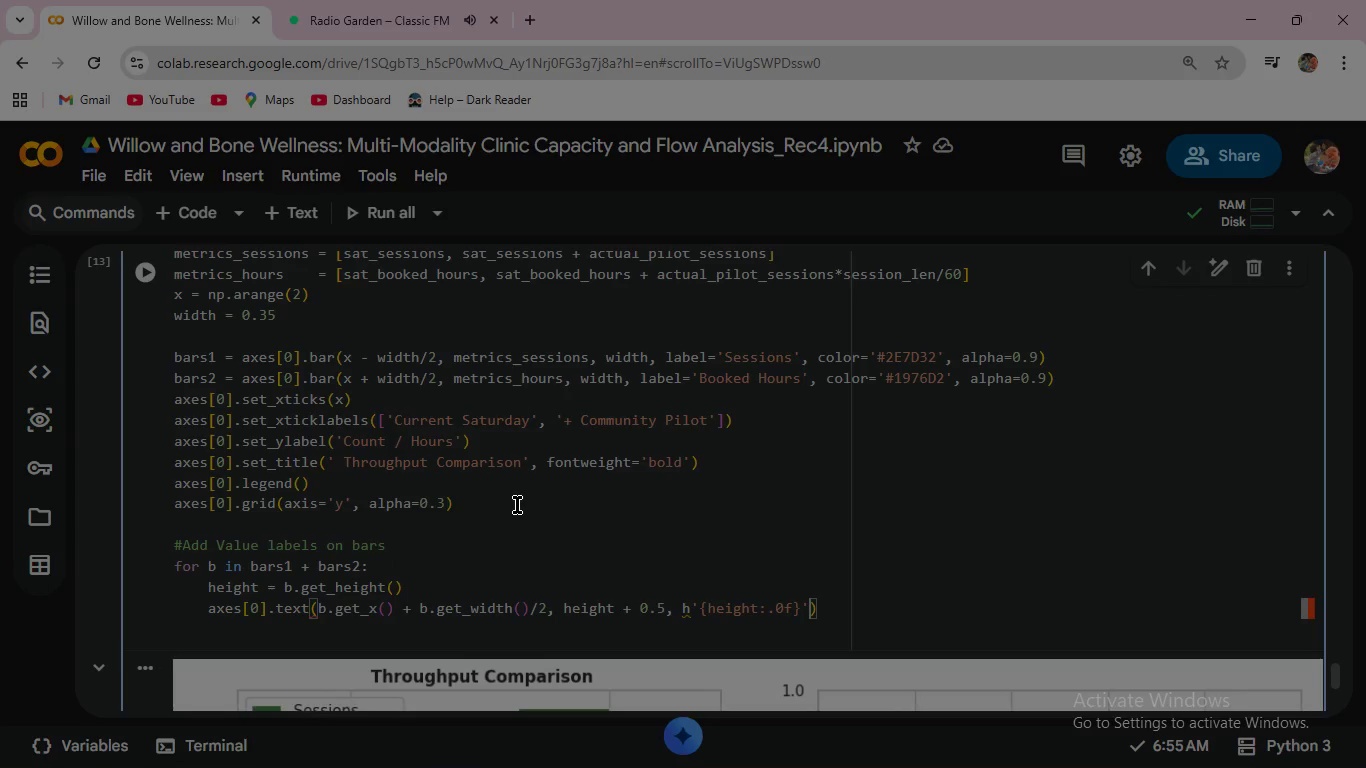 
key(Comma)
 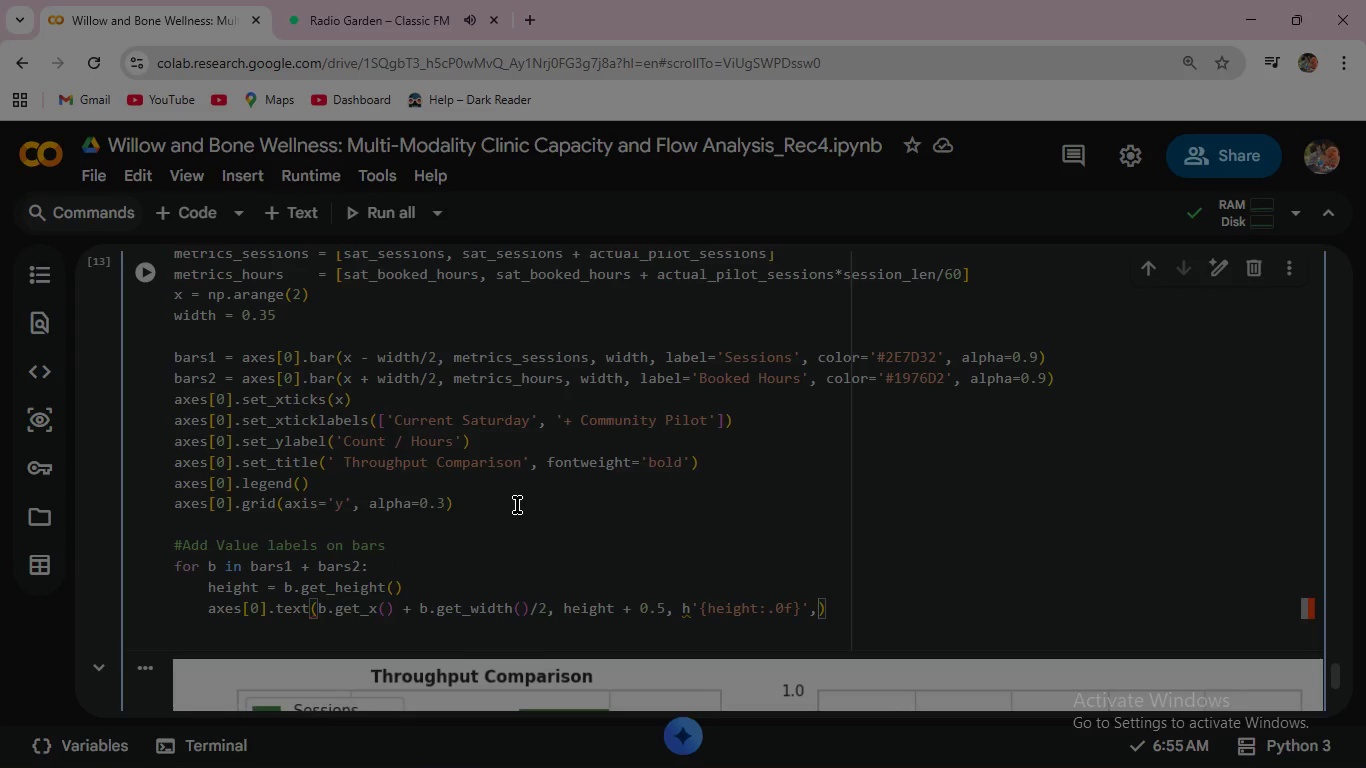 
key(Enter)
 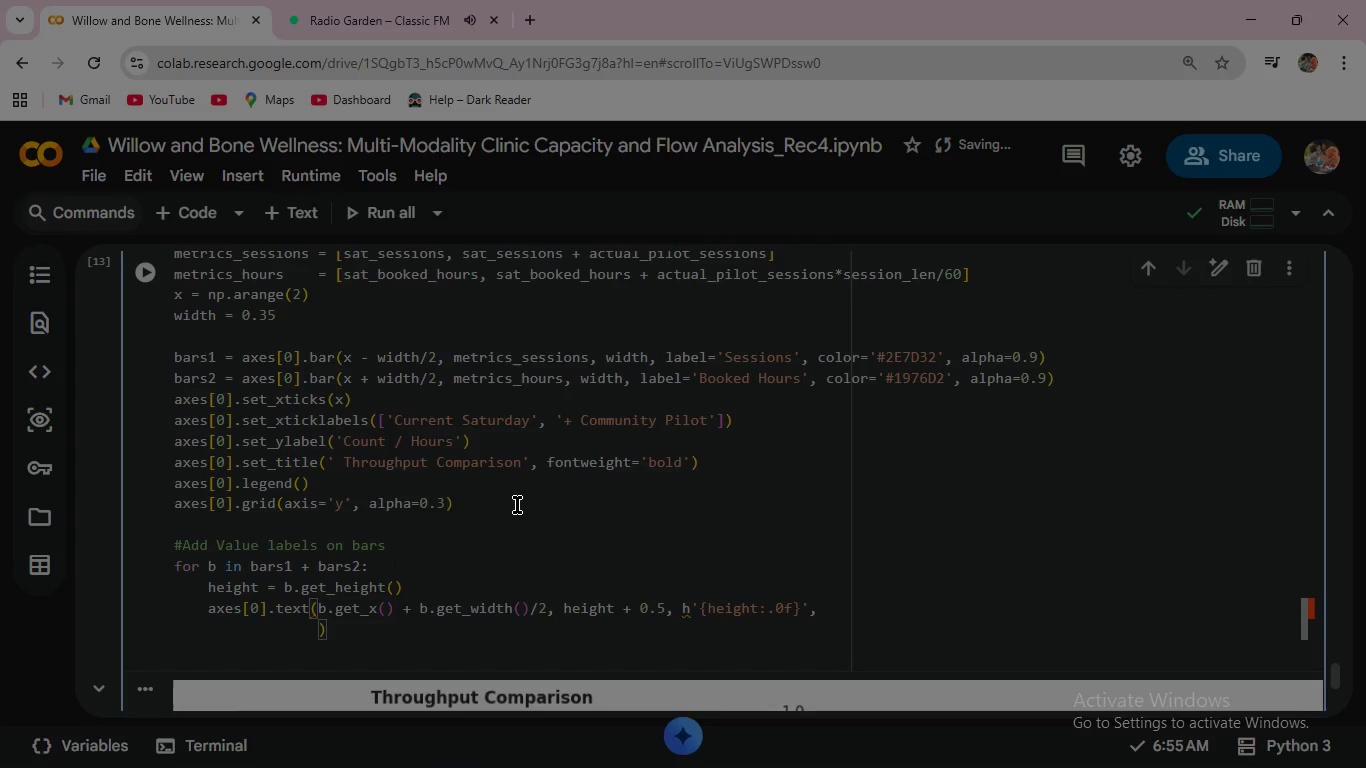 
type(ha='center)
 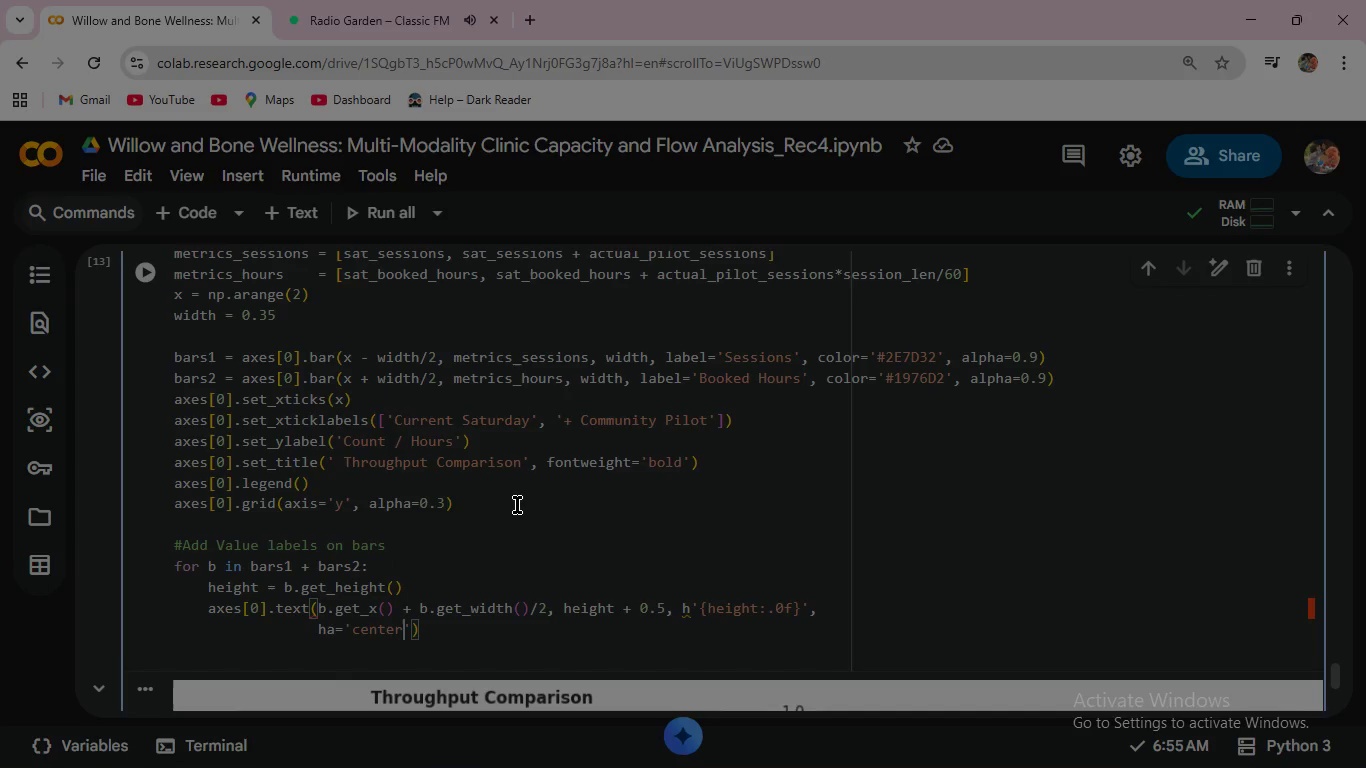 
key(ArrowRight)
 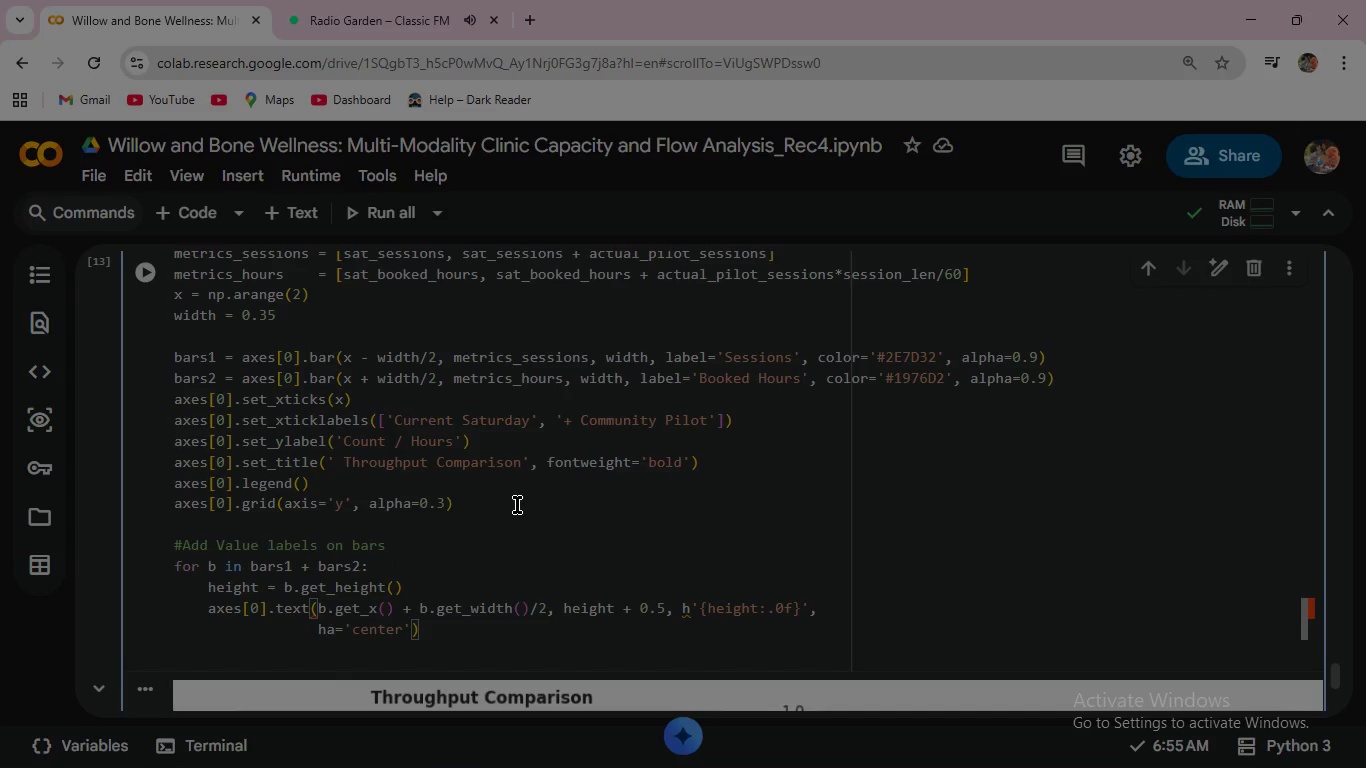 
type(, va='bottom)
 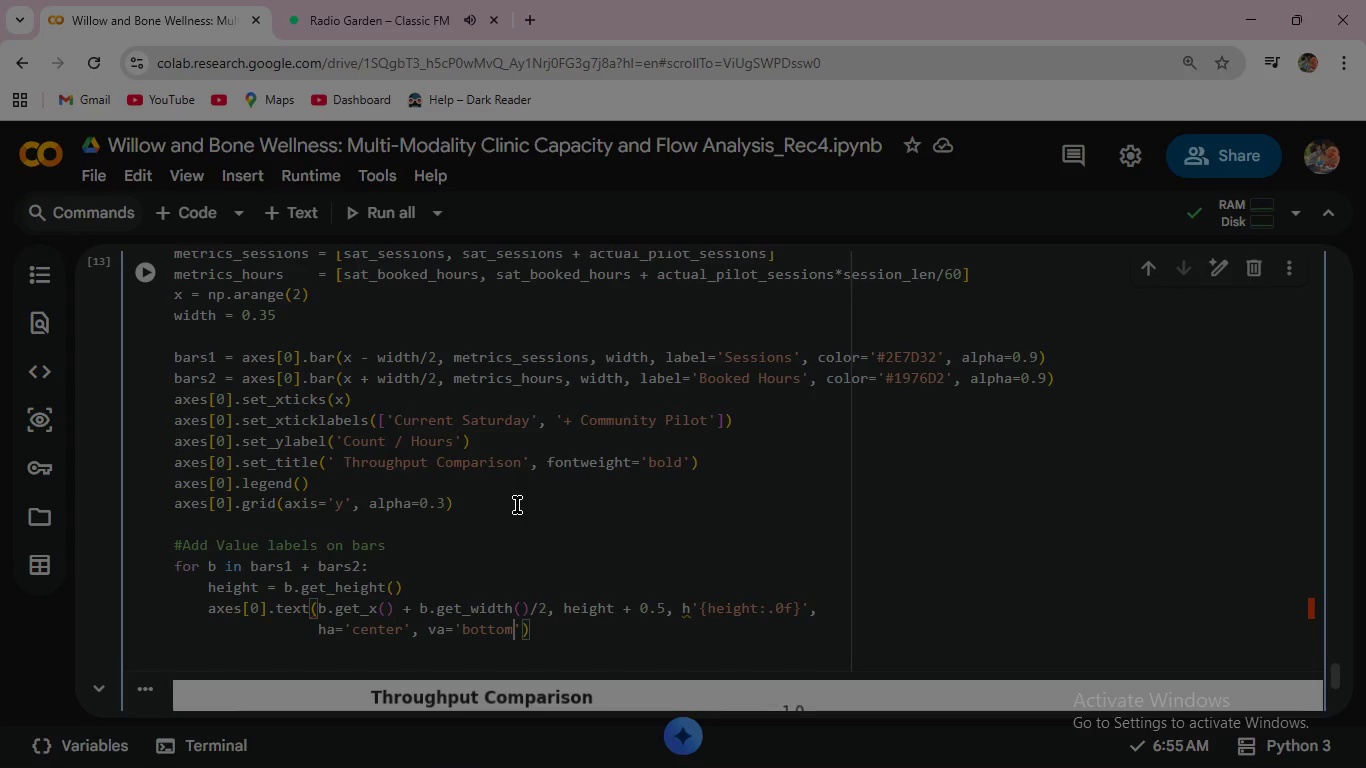 
key(ArrowRight)
 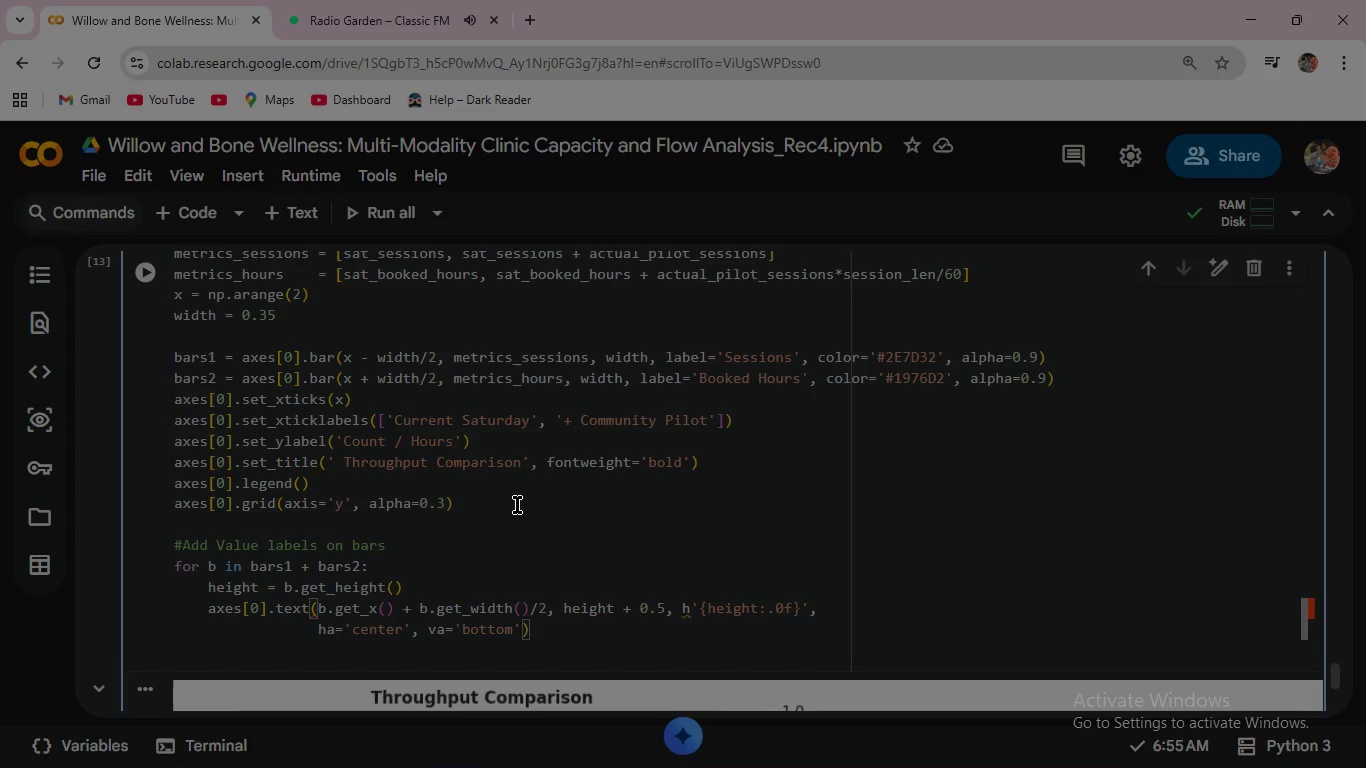 
type(, fontsize=10, font)
 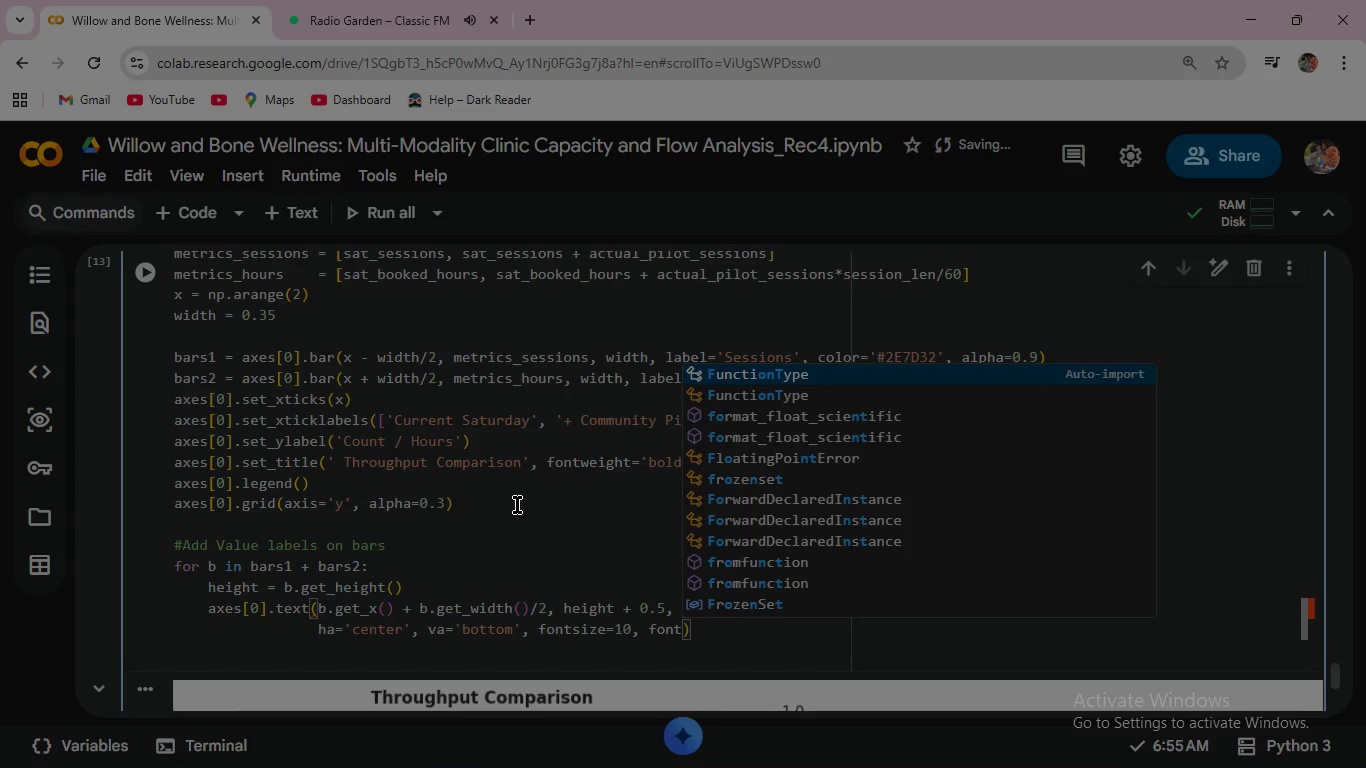 
type(weight='bold)
 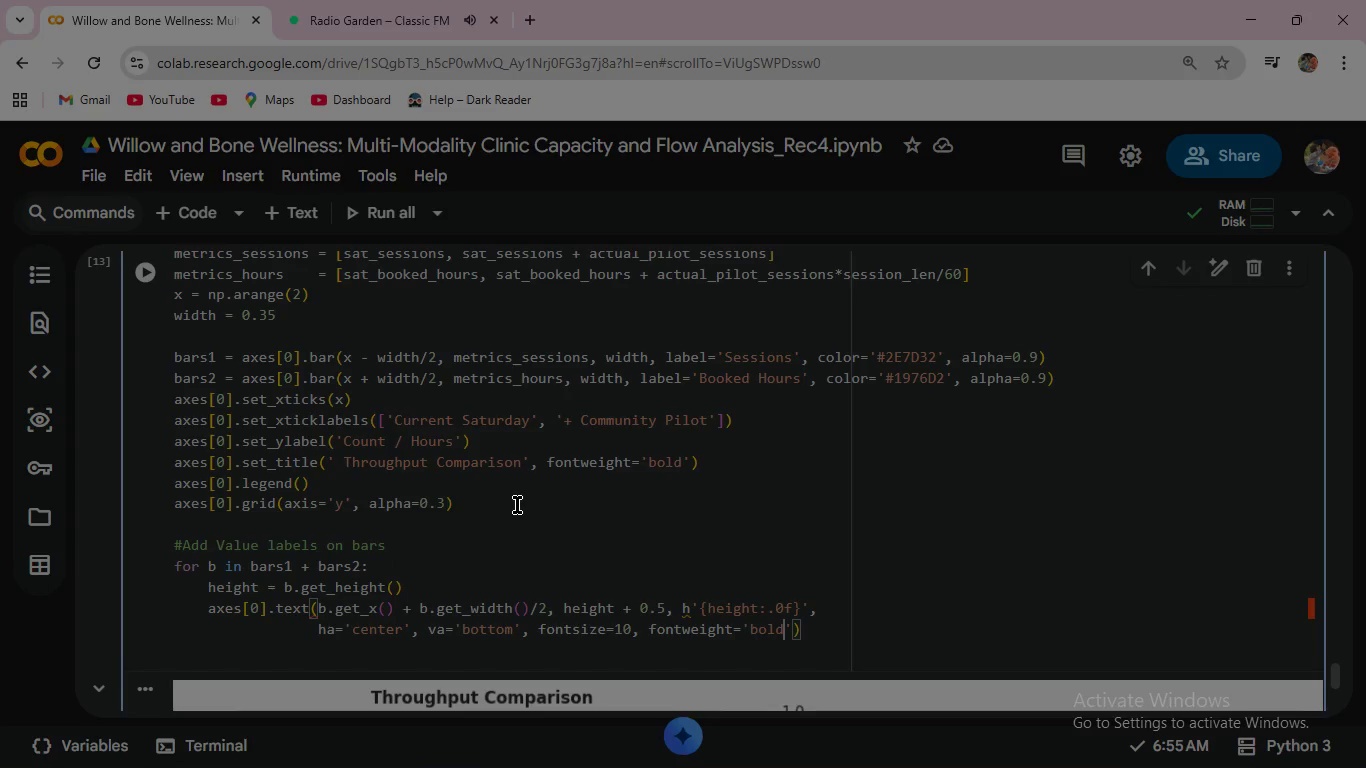 
wait(6.91)
 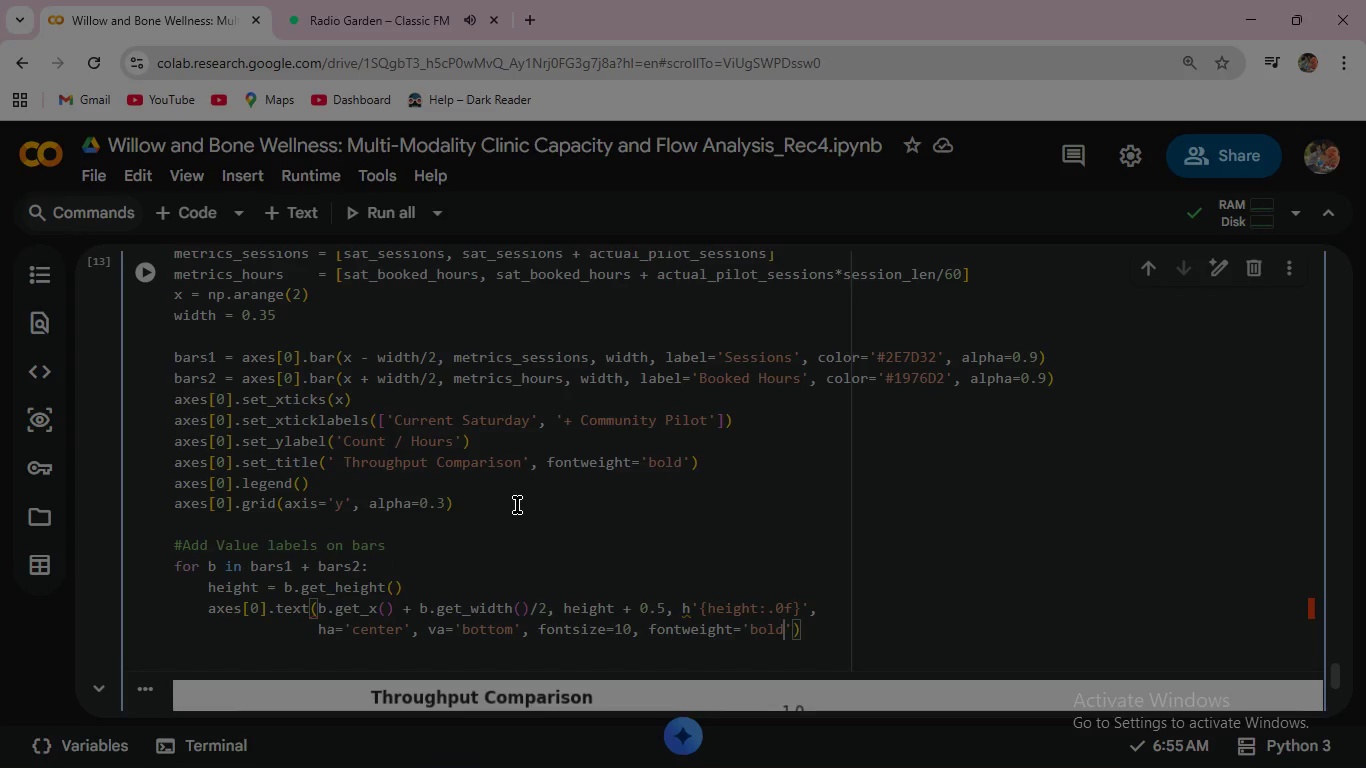 
mouse_move([155, 281])
 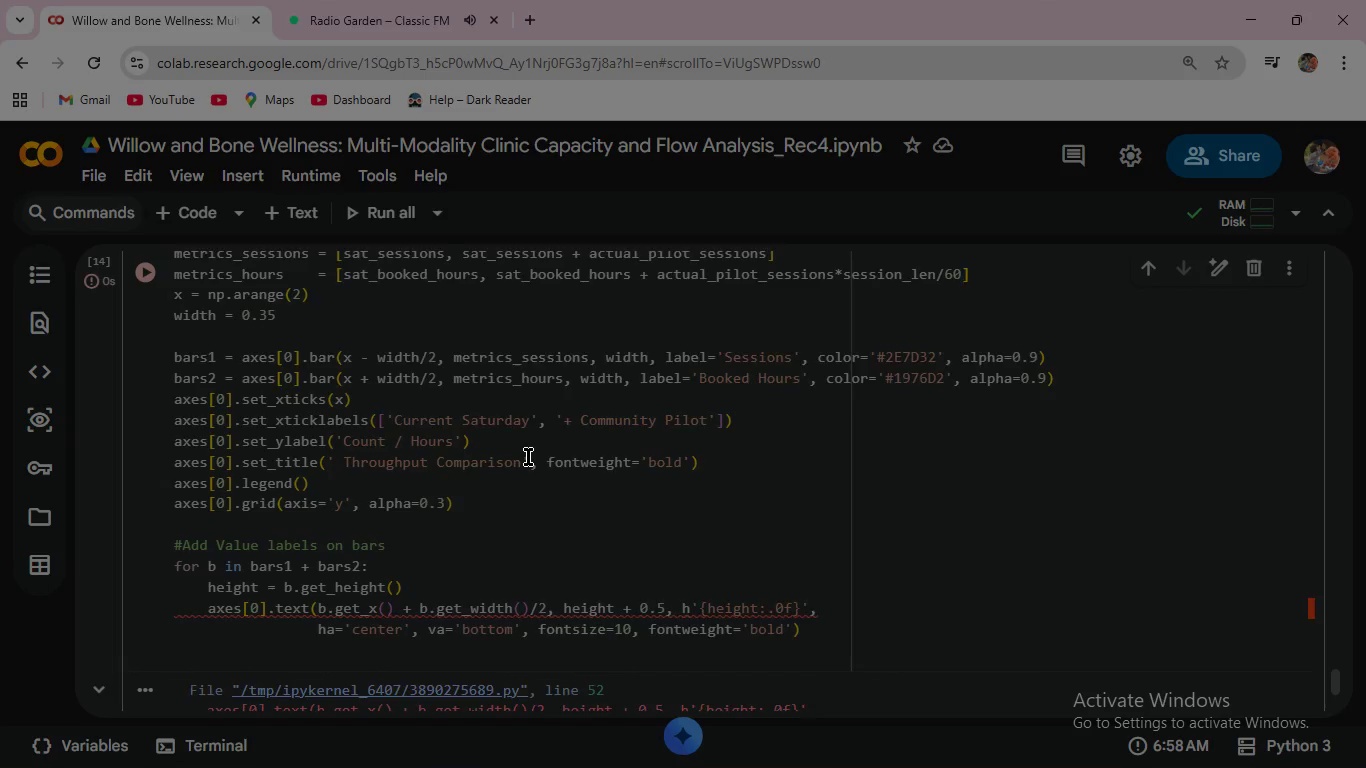 
scroll: coordinate [528, 457], scroll_direction: down, amount: 2.0
 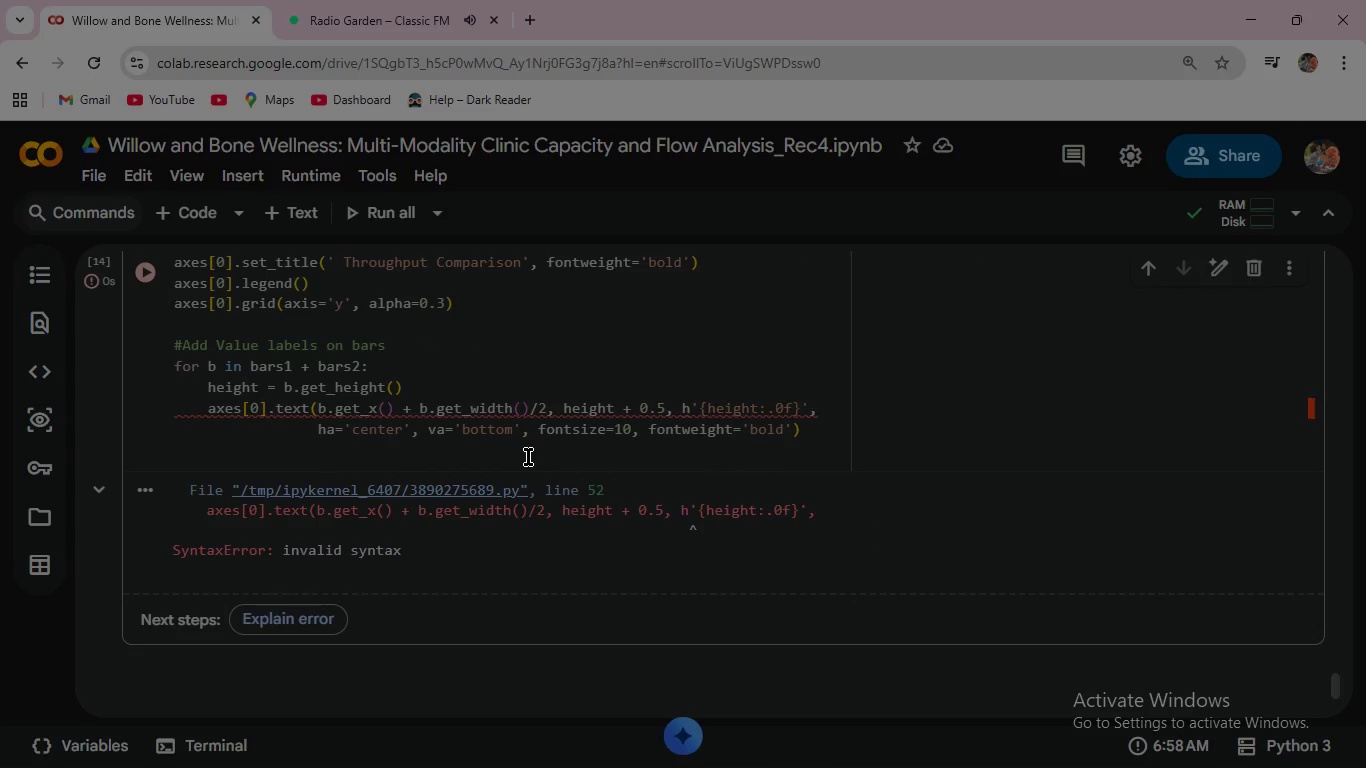 
scroll: coordinate [528, 457], scroll_direction: up, amount: 1.0
 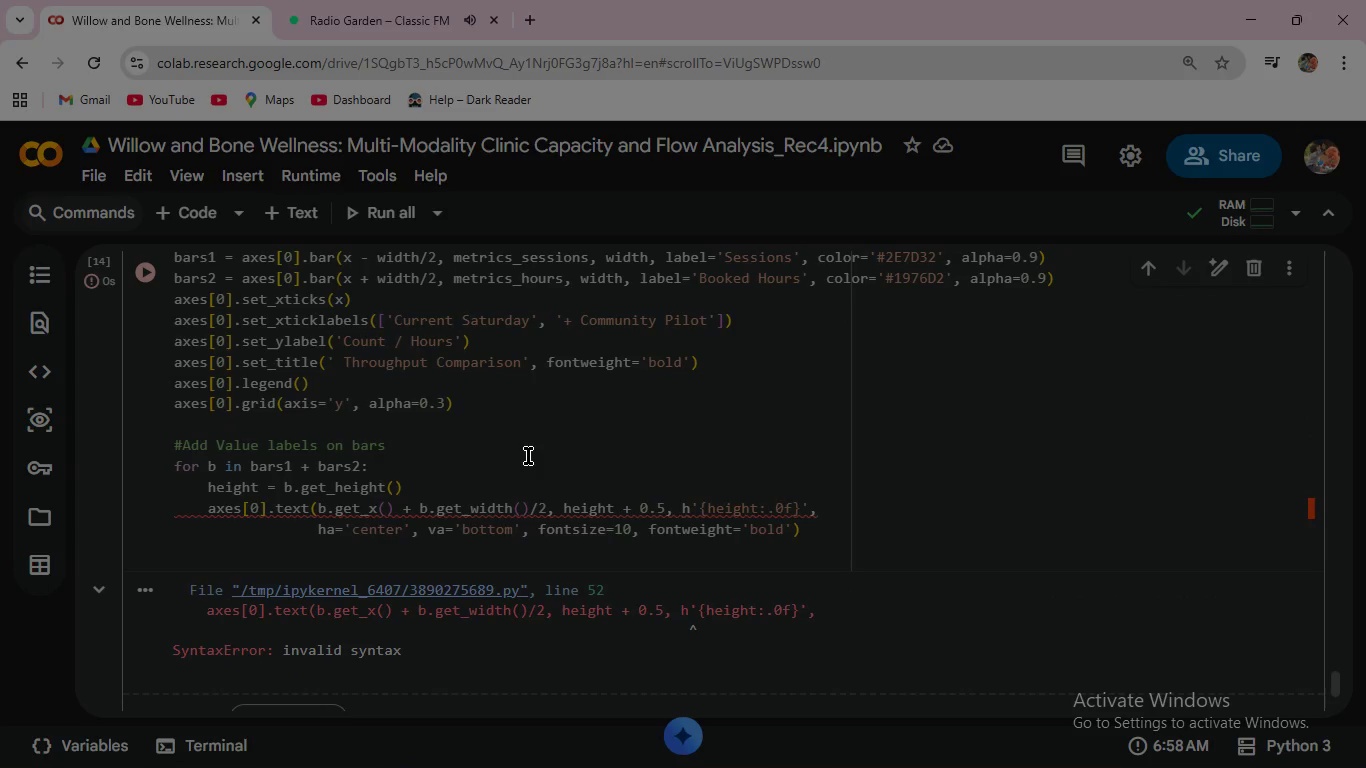 
wait(6.58)
 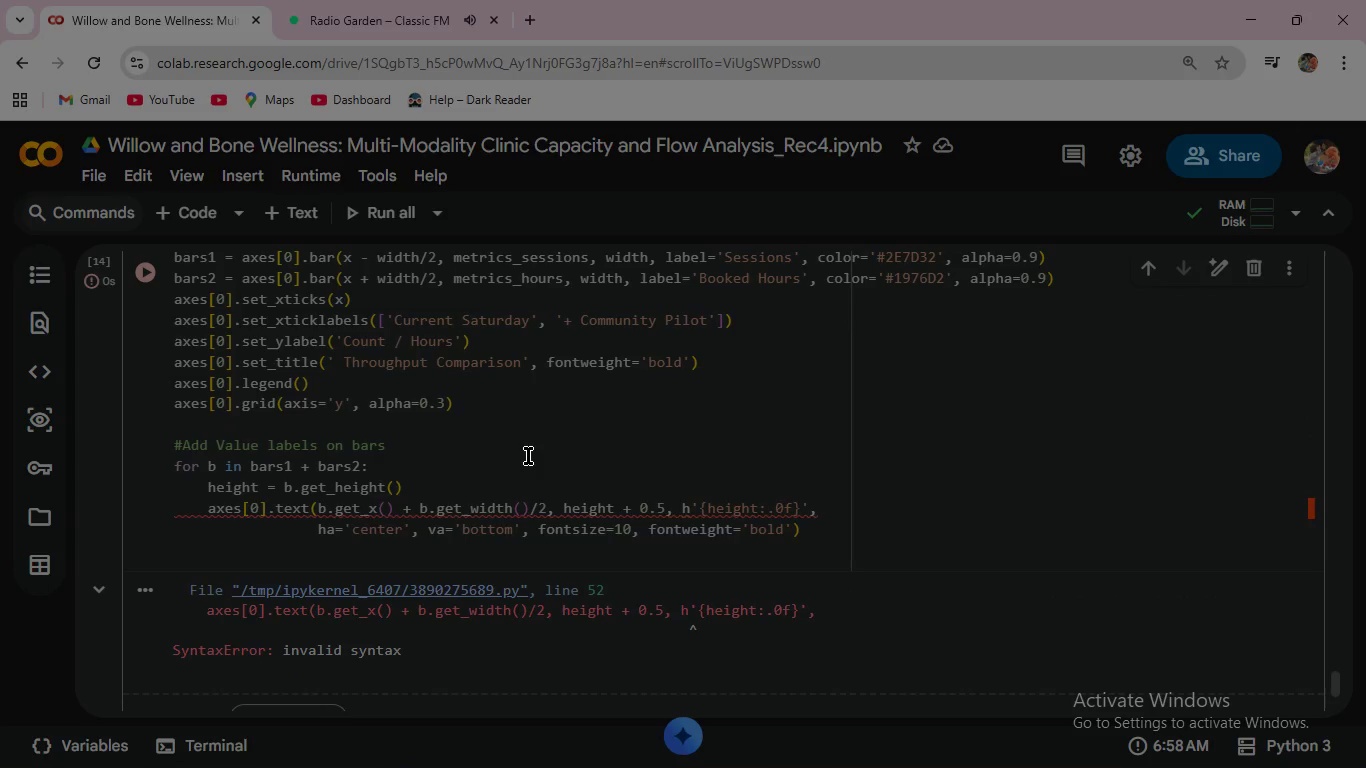 
left_click([693, 507])
 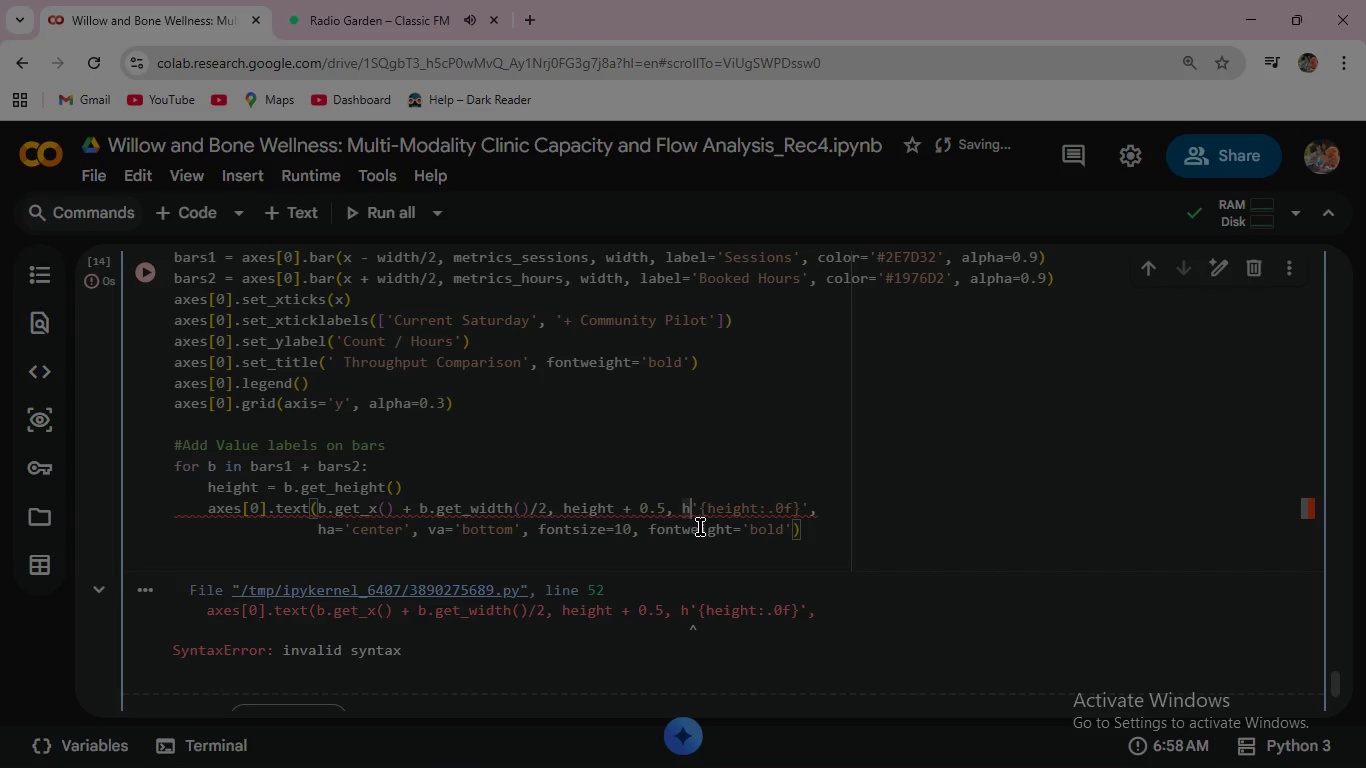 
key(Backspace)
 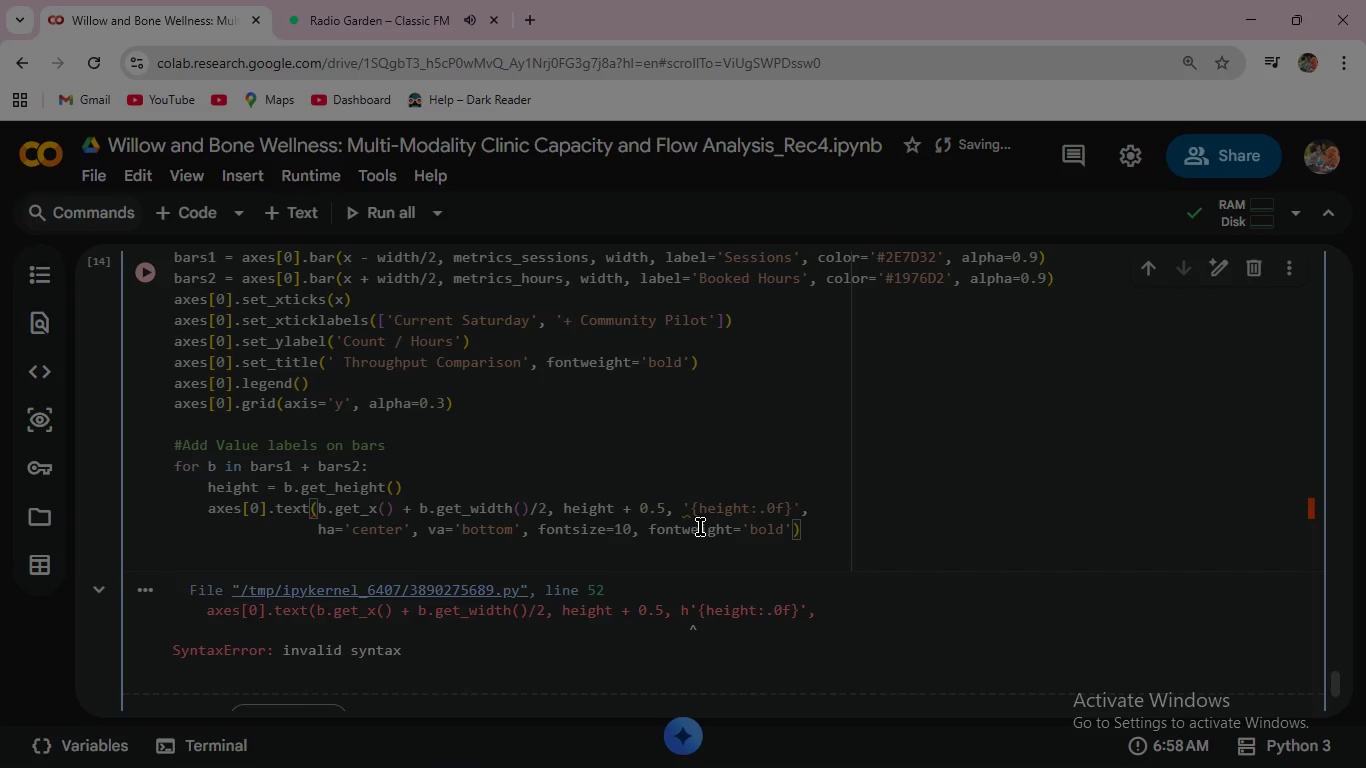 
key(F)
 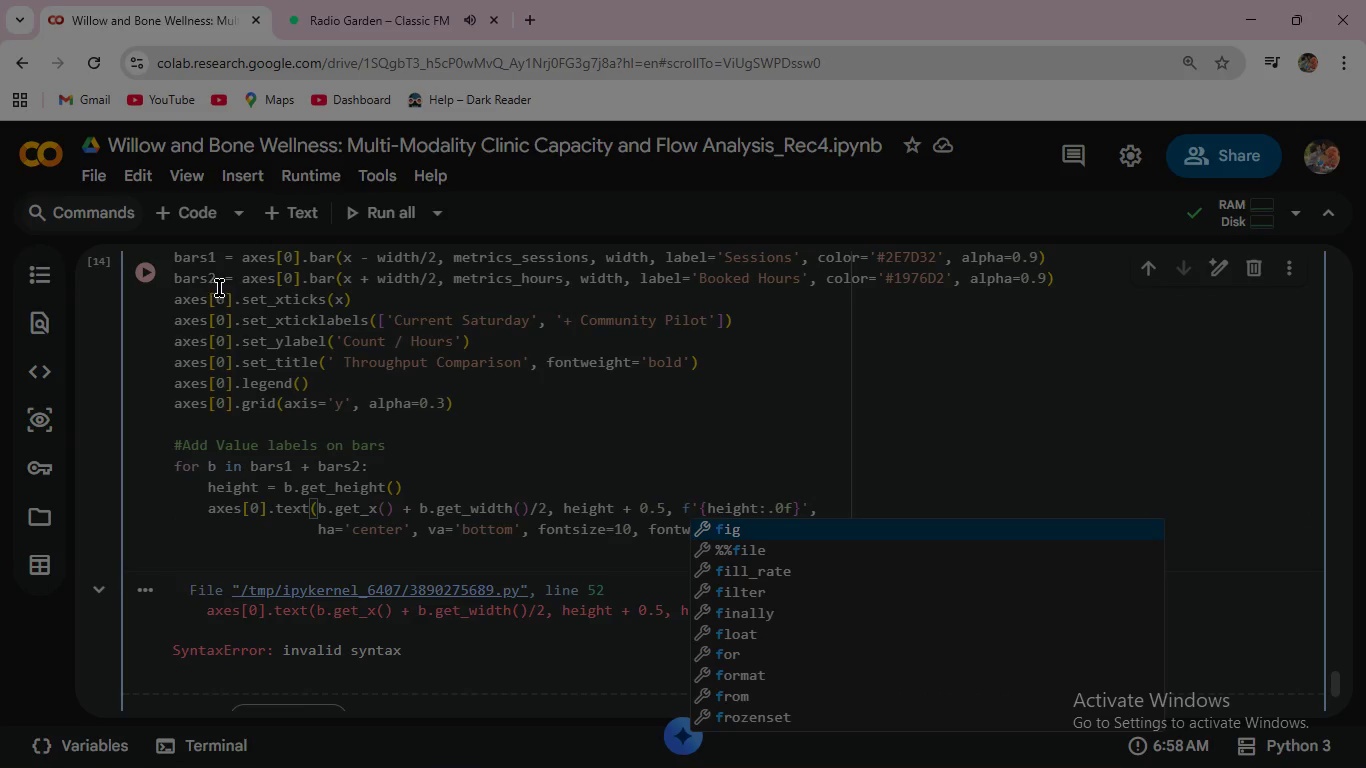 
left_click([144, 277])
 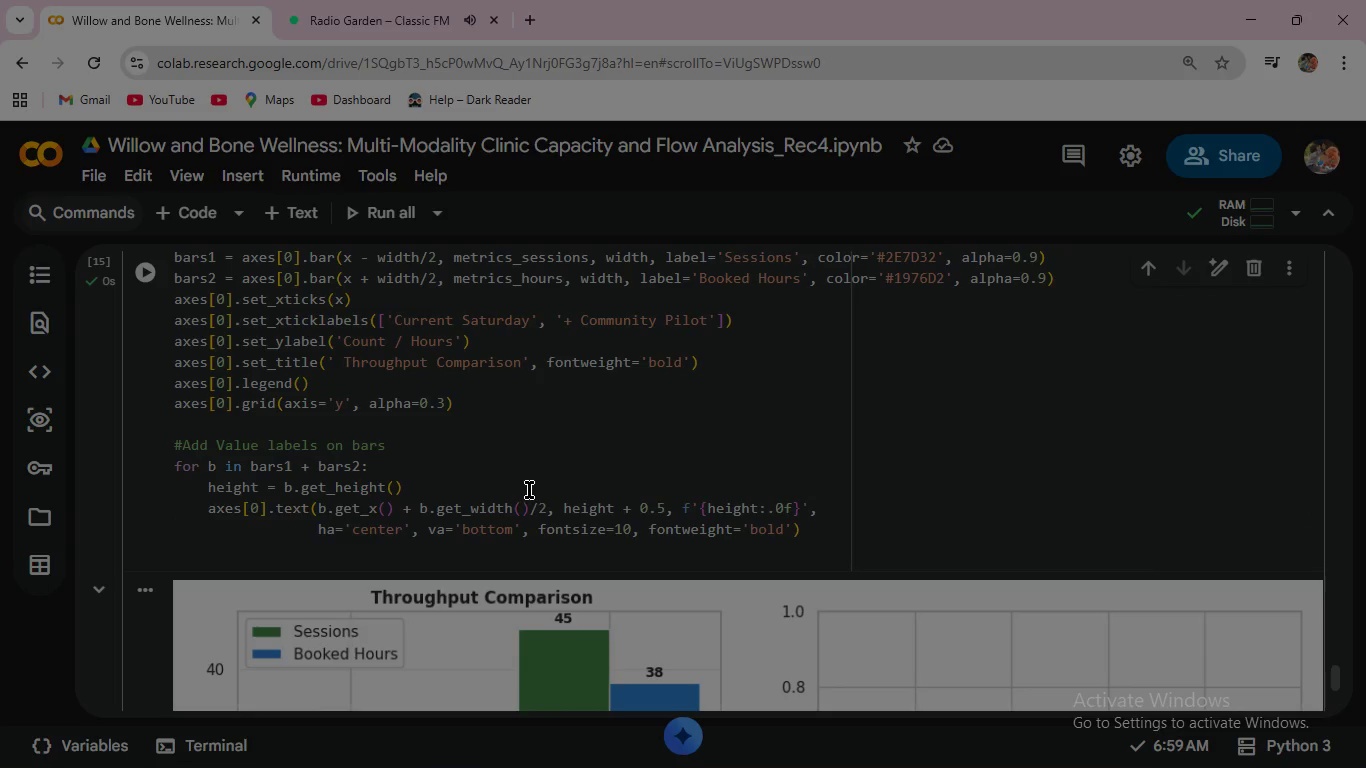 
scroll: coordinate [531, 491], scroll_direction: down, amount: 4.0
 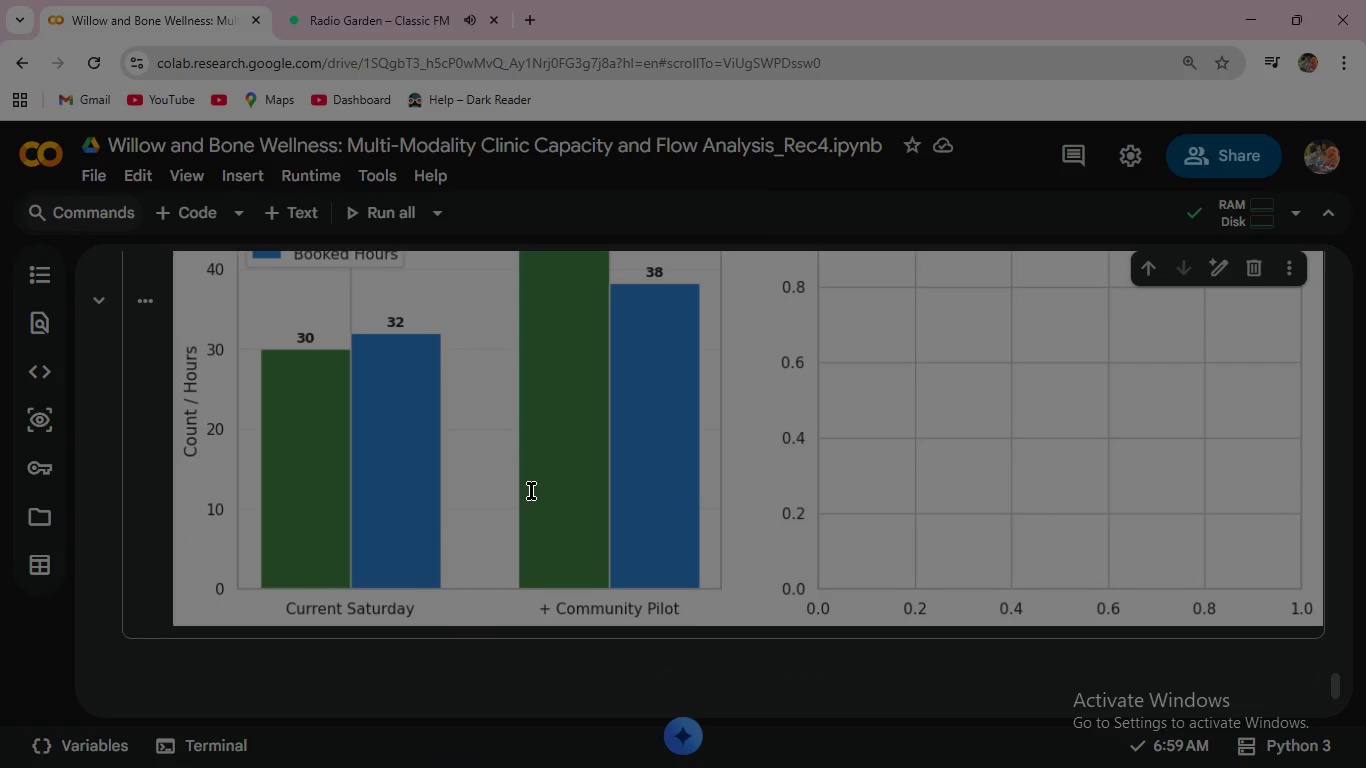 
scroll: coordinate [531, 491], scroll_direction: up, amount: 2.0
 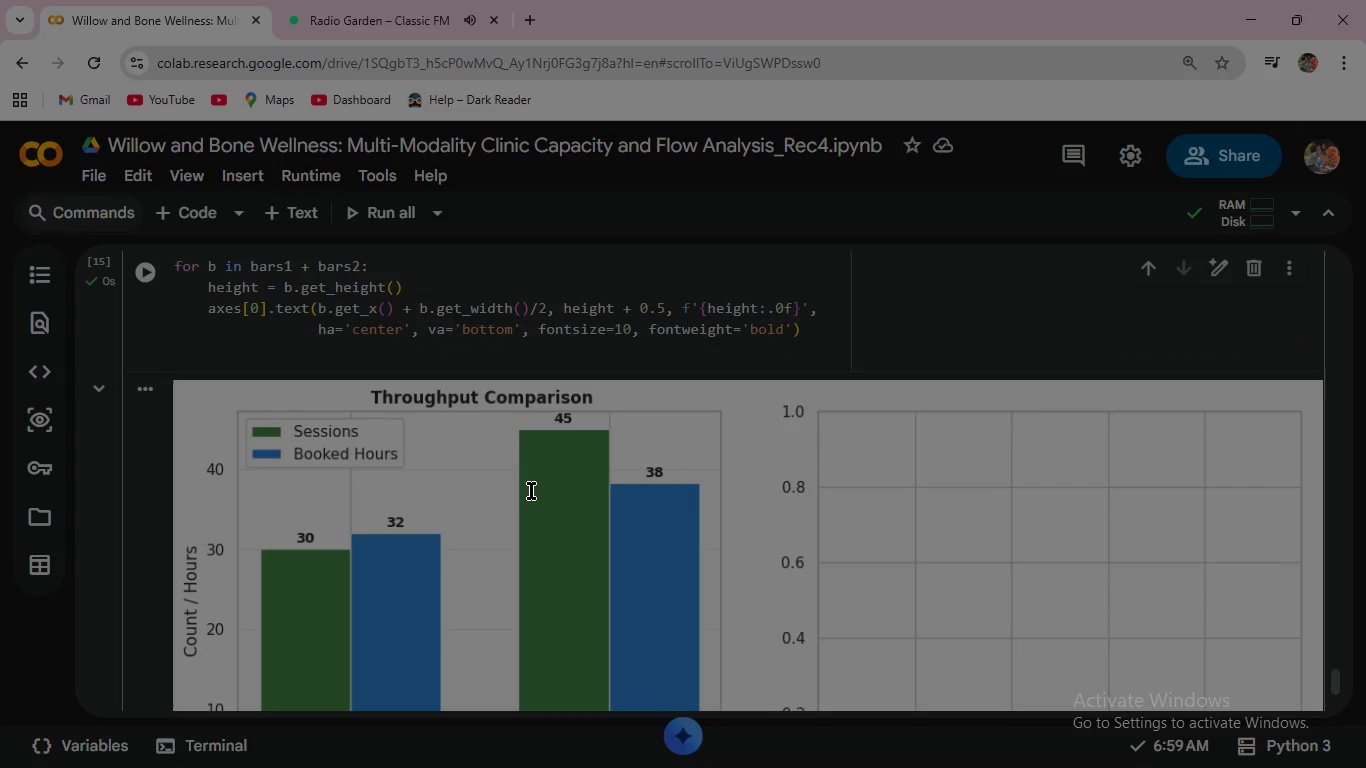 
wait(5.35)
 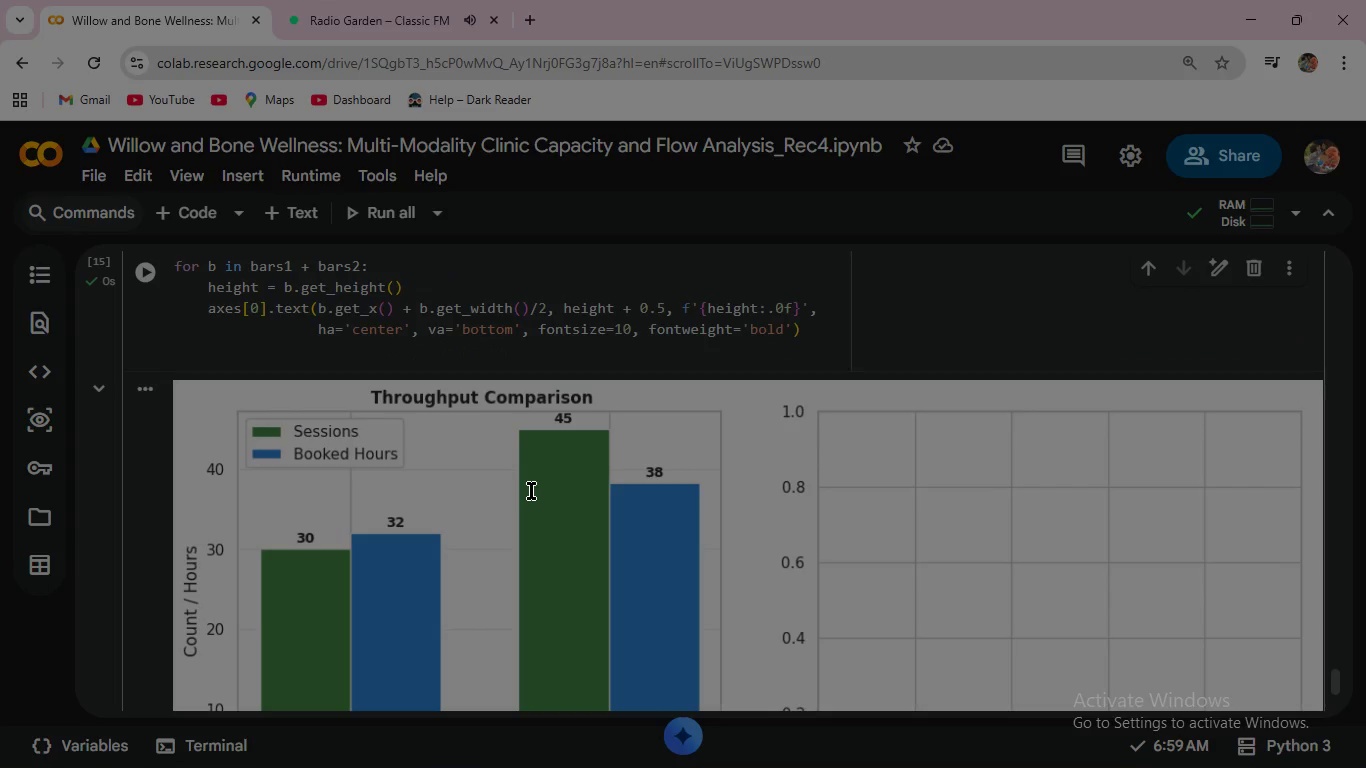 
scroll: coordinate [533, 490], scroll_direction: up, amount: 3.0
 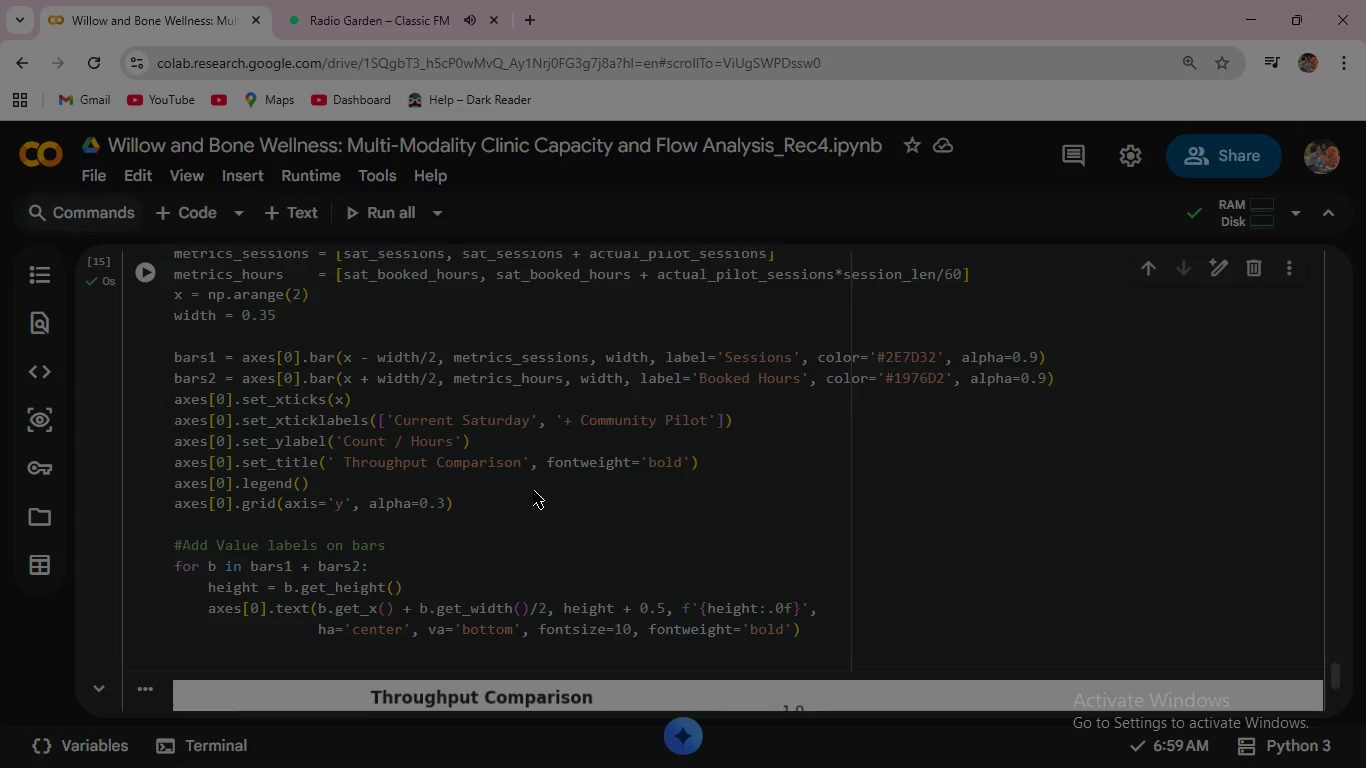 
scroll: coordinate [533, 490], scroll_direction: down, amount: 1.0
 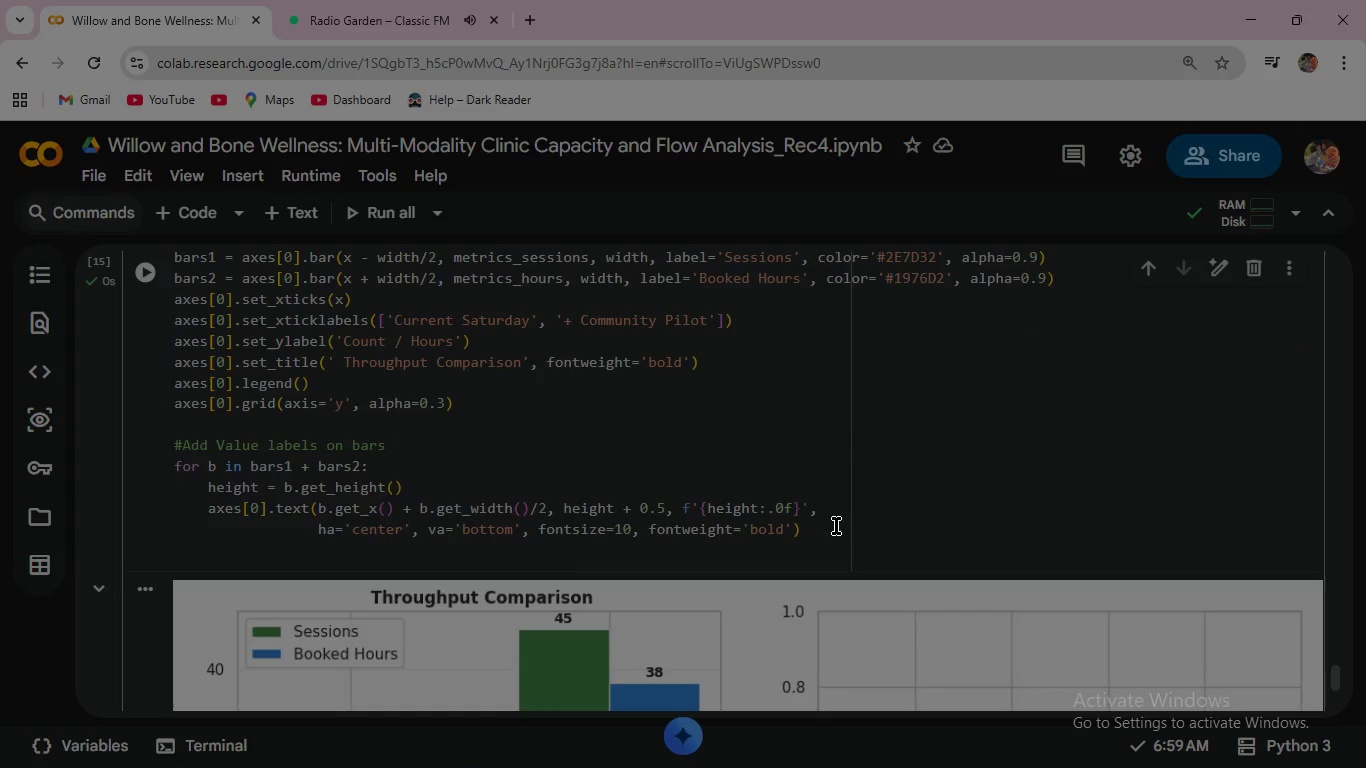 
left_click([827, 526])
 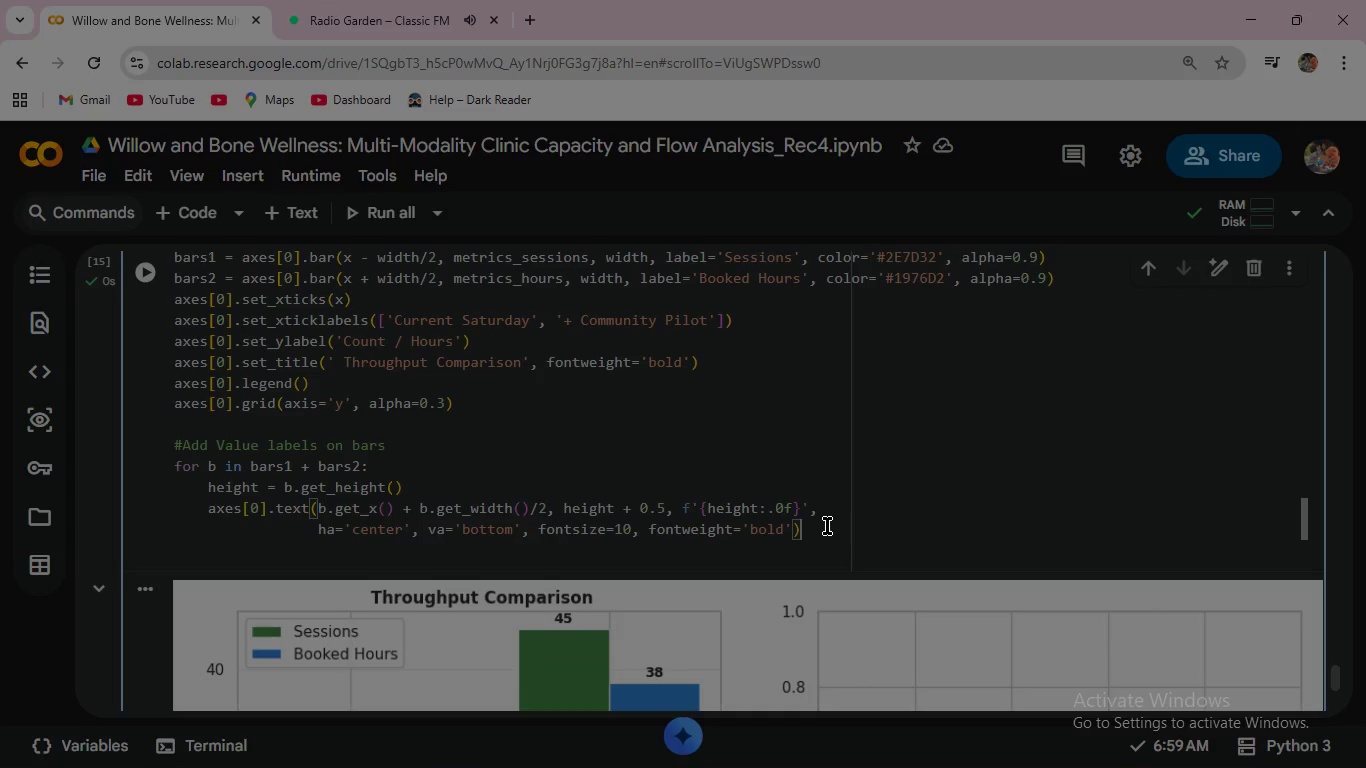 
key(Enter)
 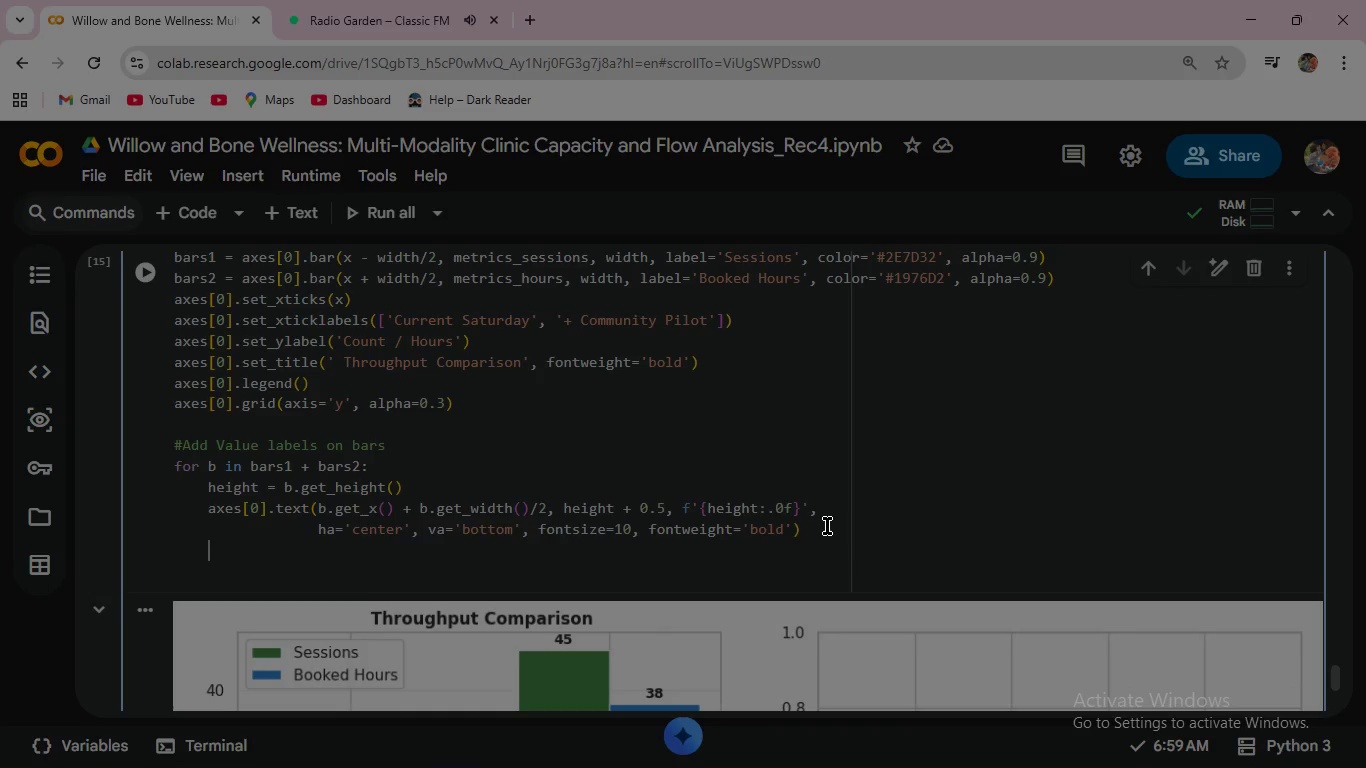 
key(Enter)
 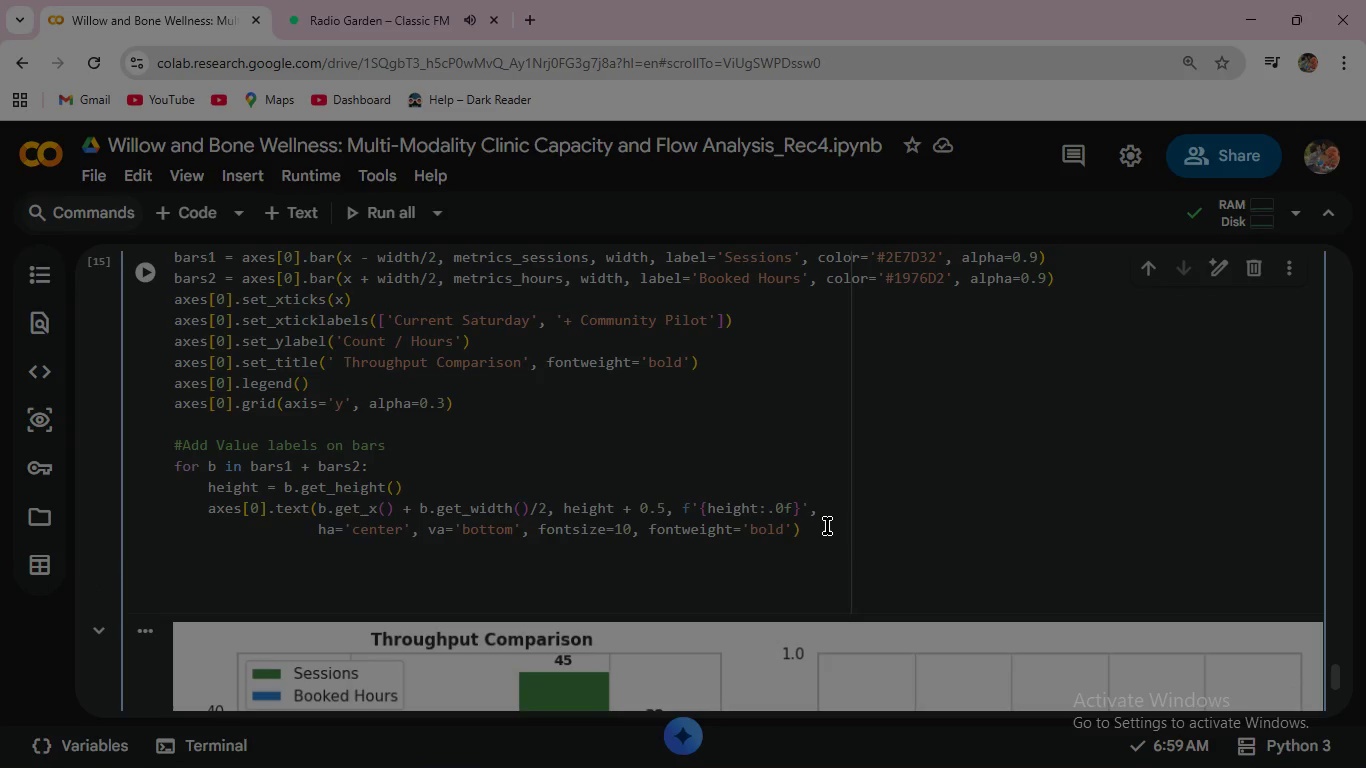 
key(Backspace)
 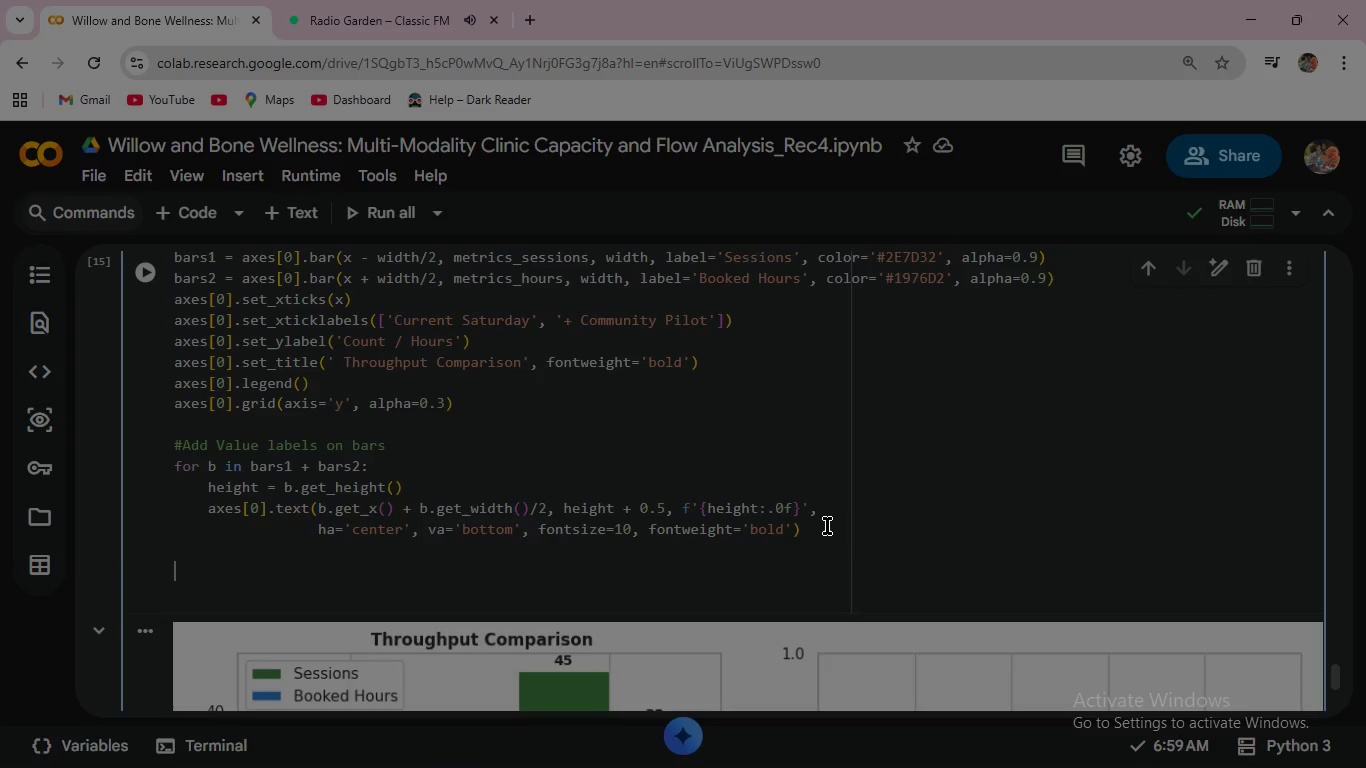 
key(Backspace)
 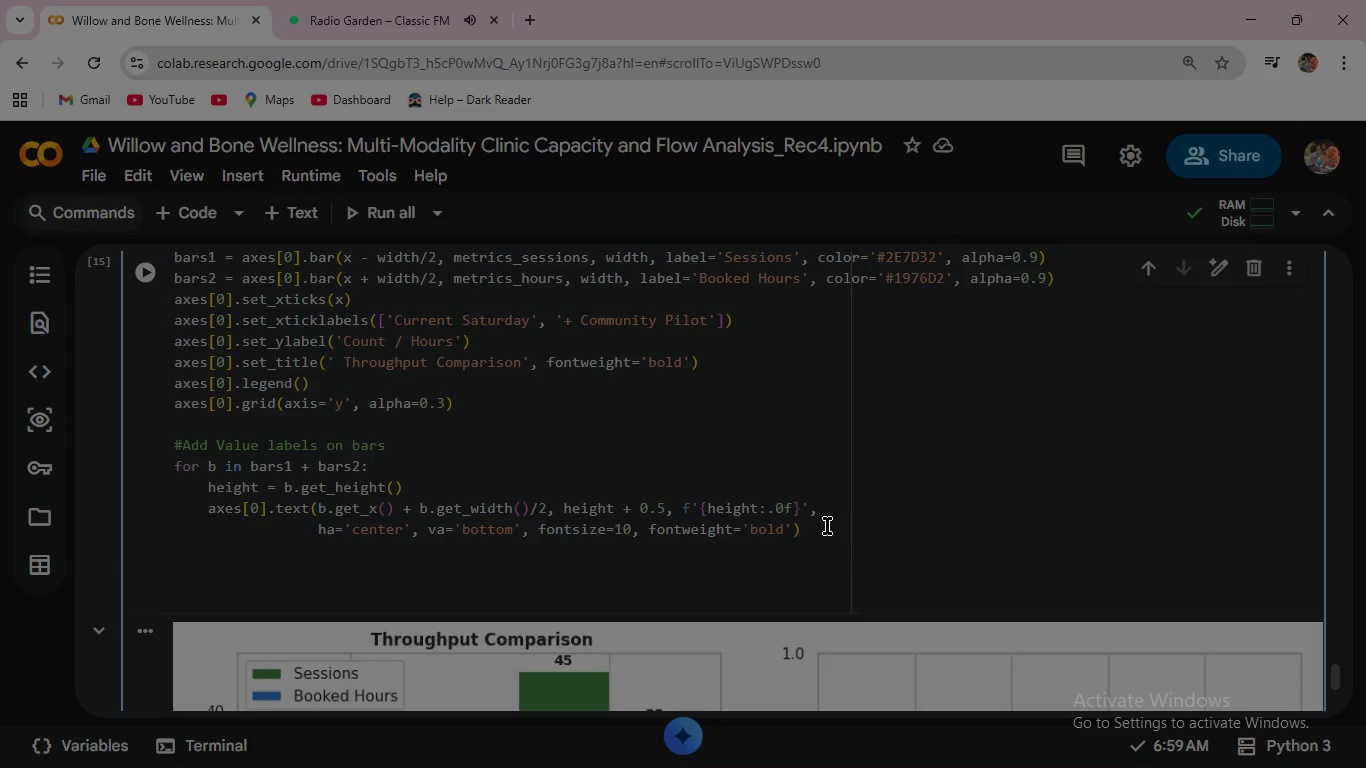 
key(Backspace)
 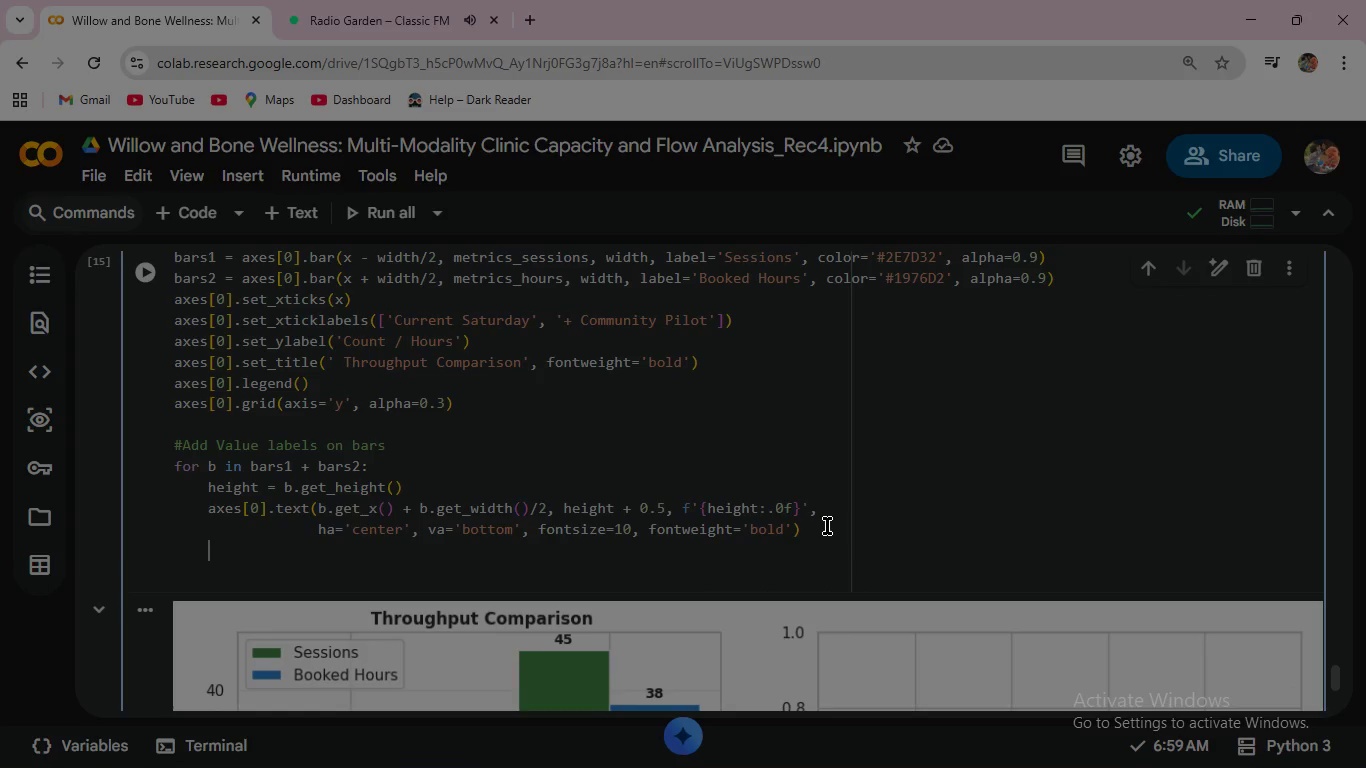 
key(Enter)
 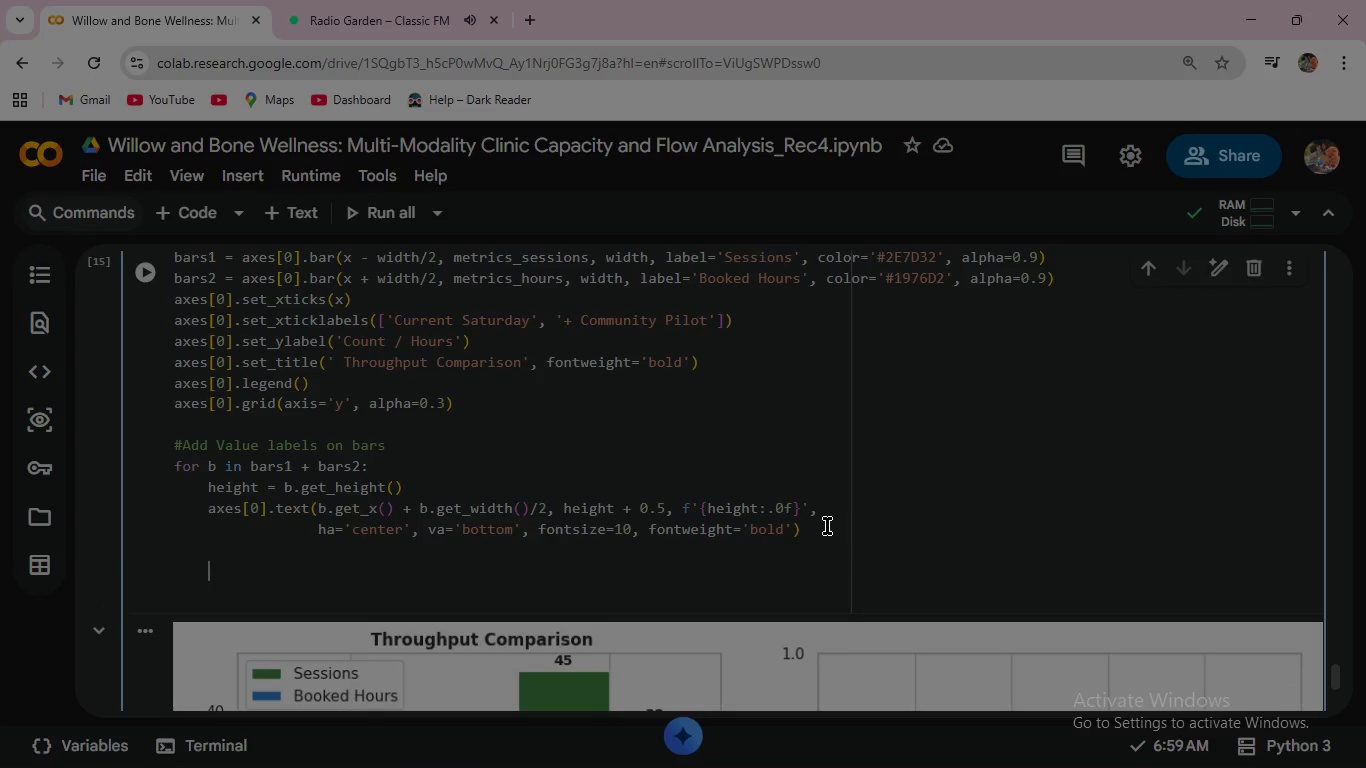 
key(Backspace)
key(Backspace)
type(#CHART 2: Re)
key(Backspace)
type(EVENUE IMPACT COMPARISON)
 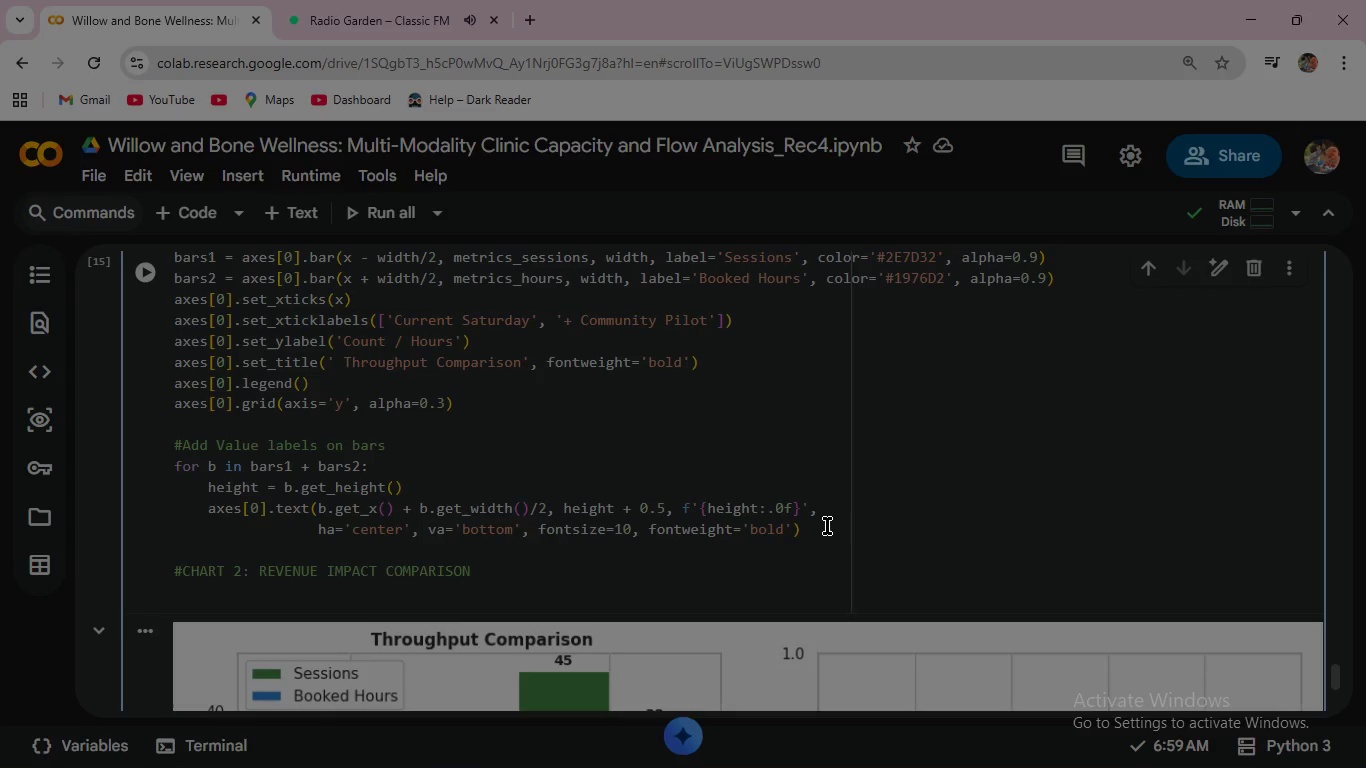 
hold_key(key=Enter, duration=0.36)
 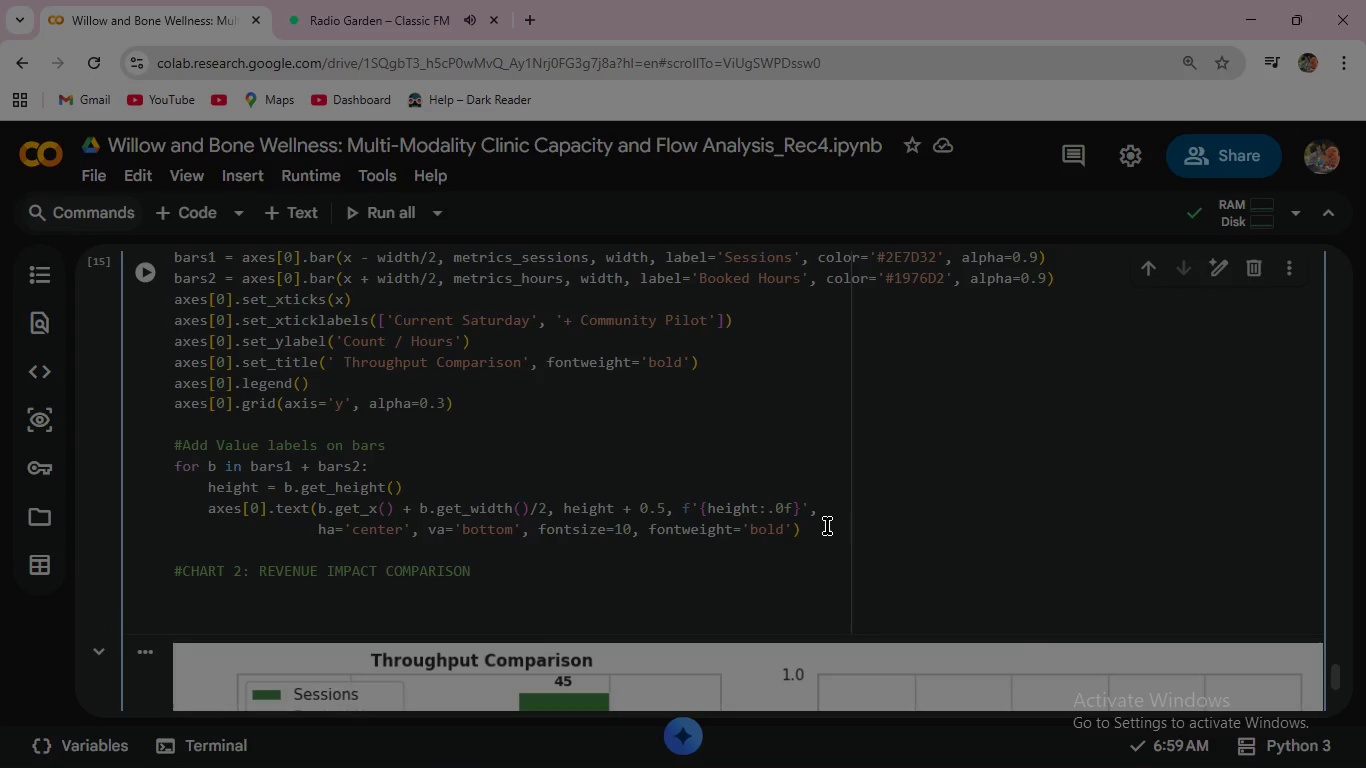 
wait(5.97)
 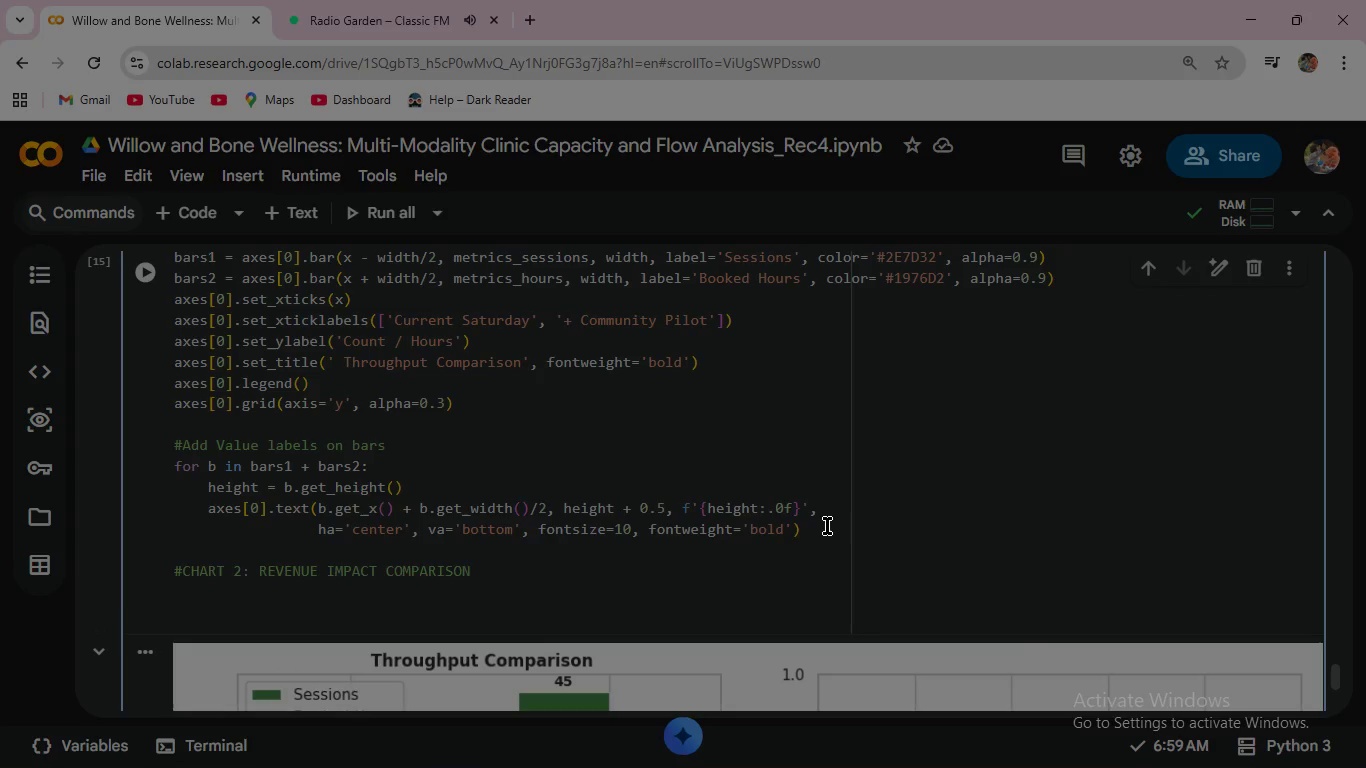 
type(revenues = [sat_revenue, sat)
 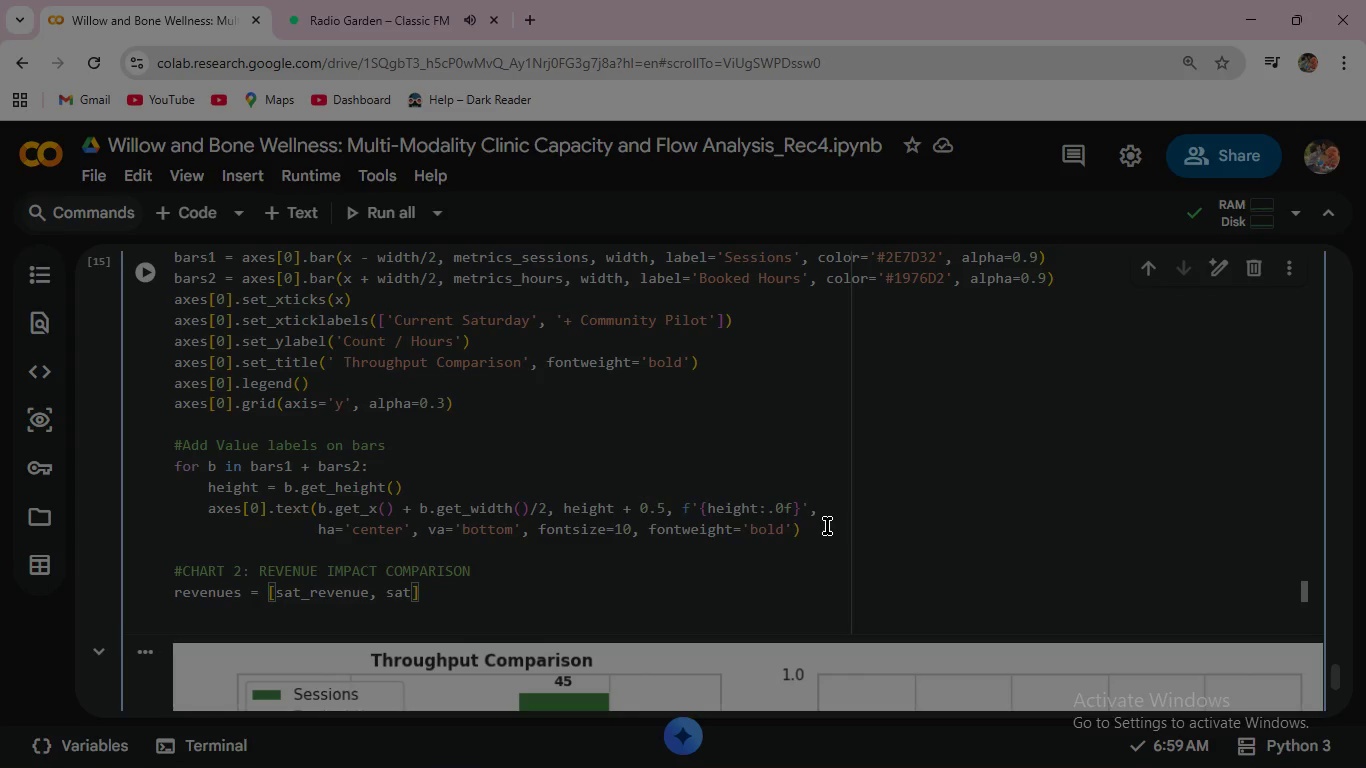 
wait(11.95)
 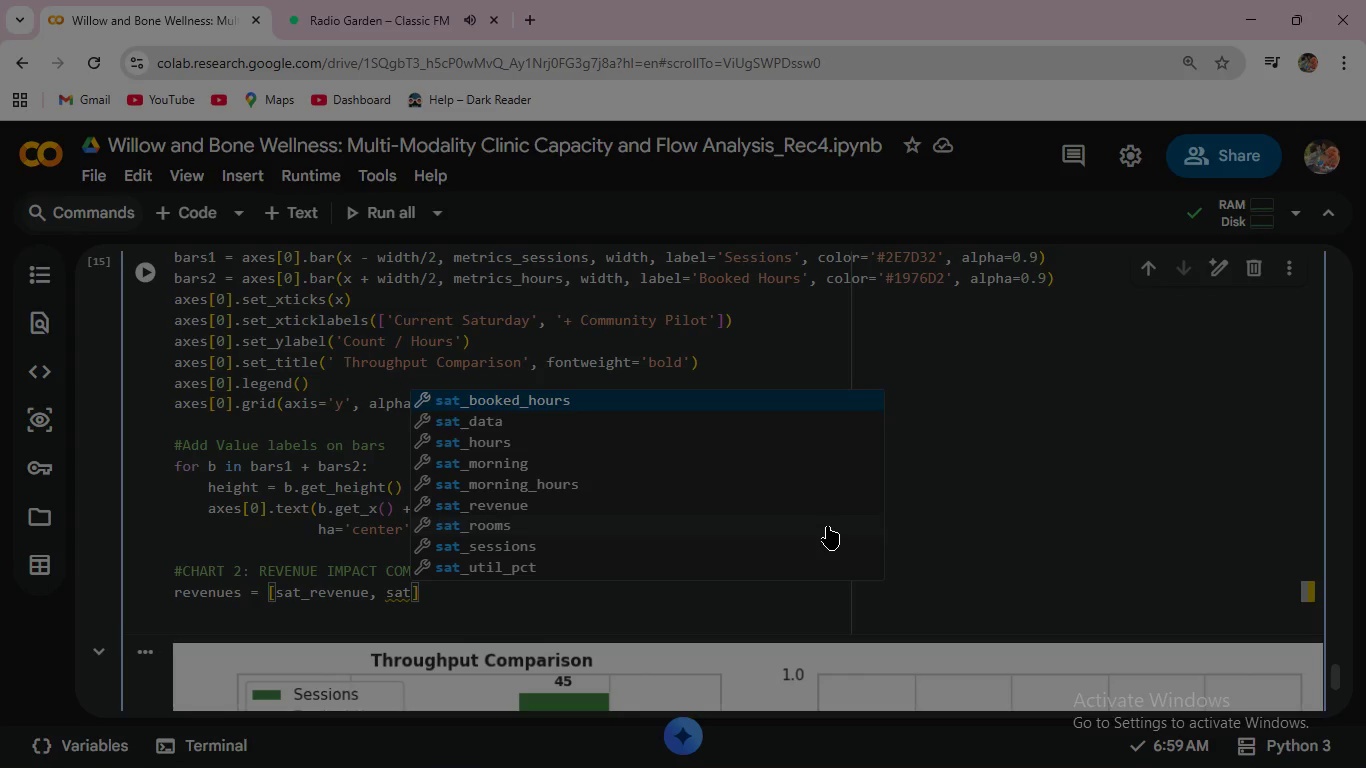 
key(ArrowDown)
 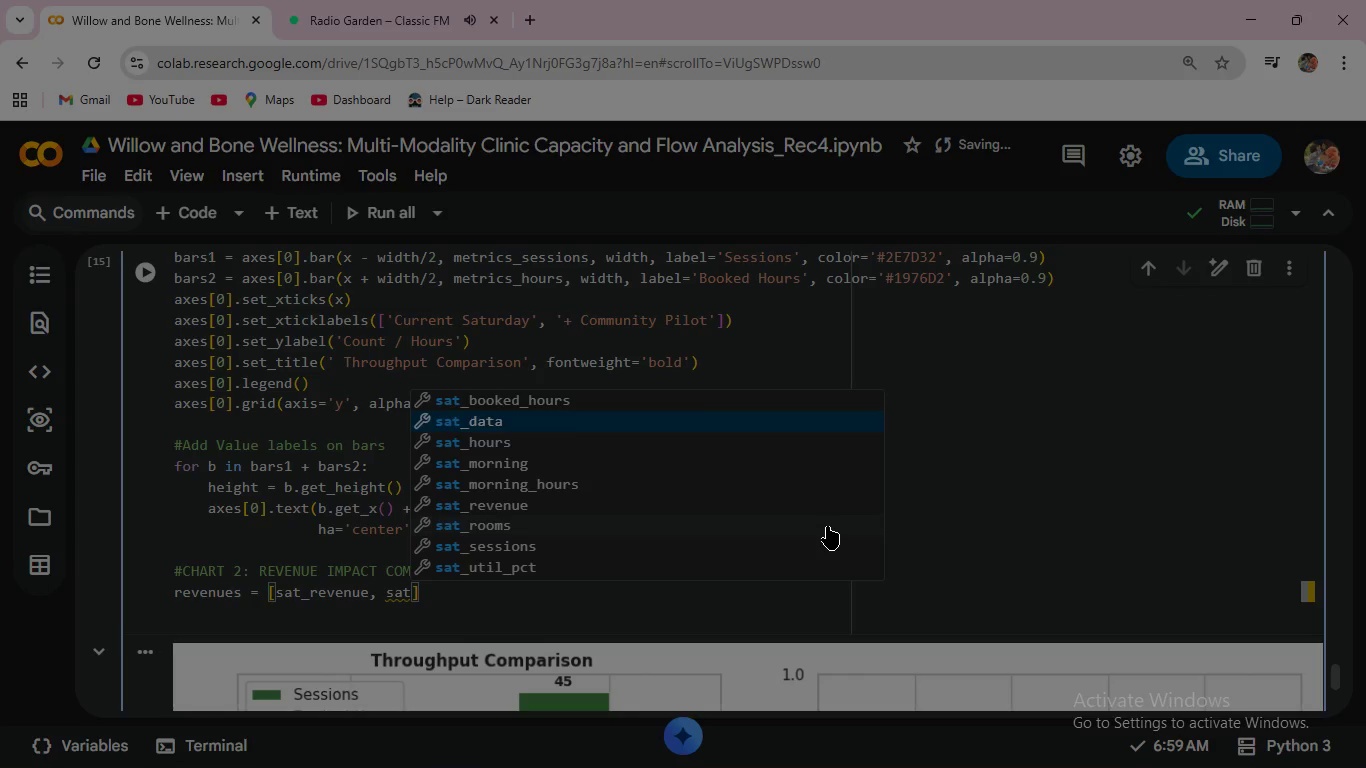 
key(ArrowDown)
 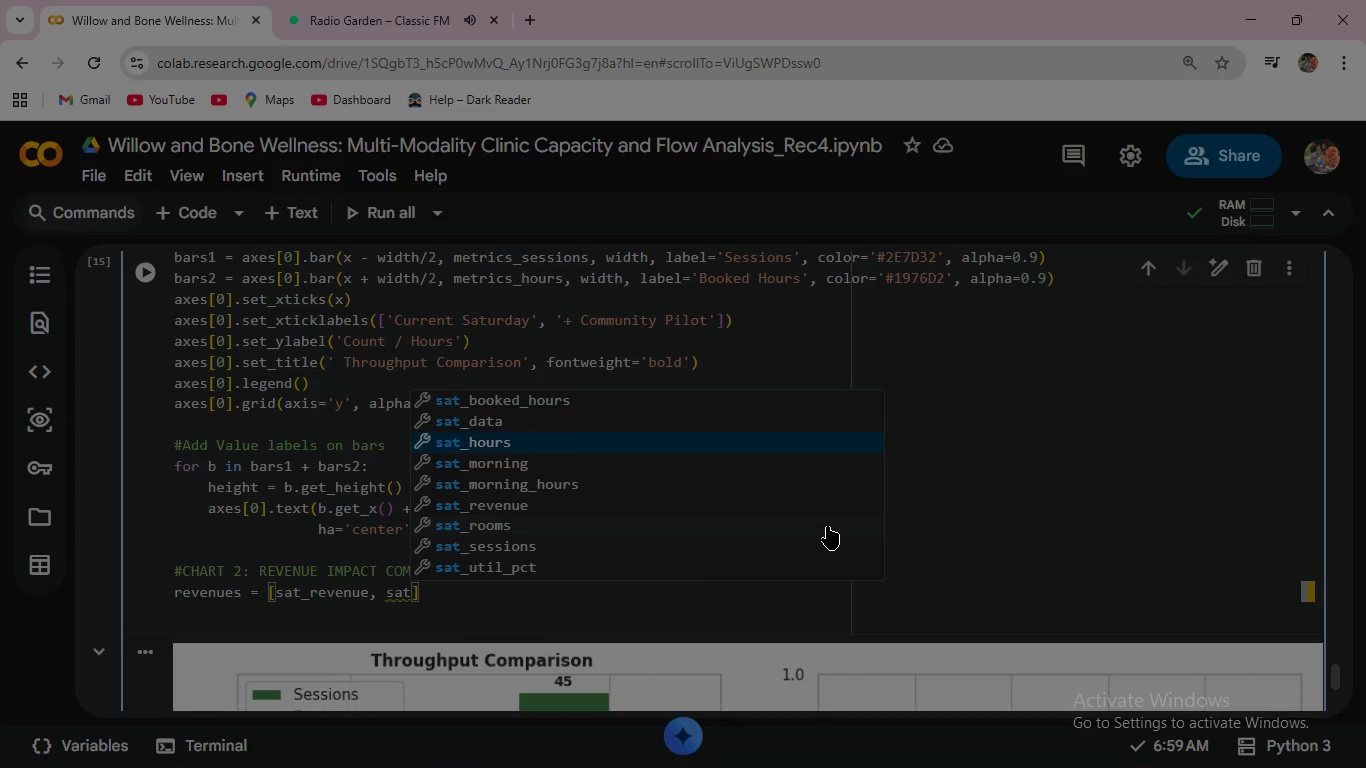 
key(ArrowDown)
 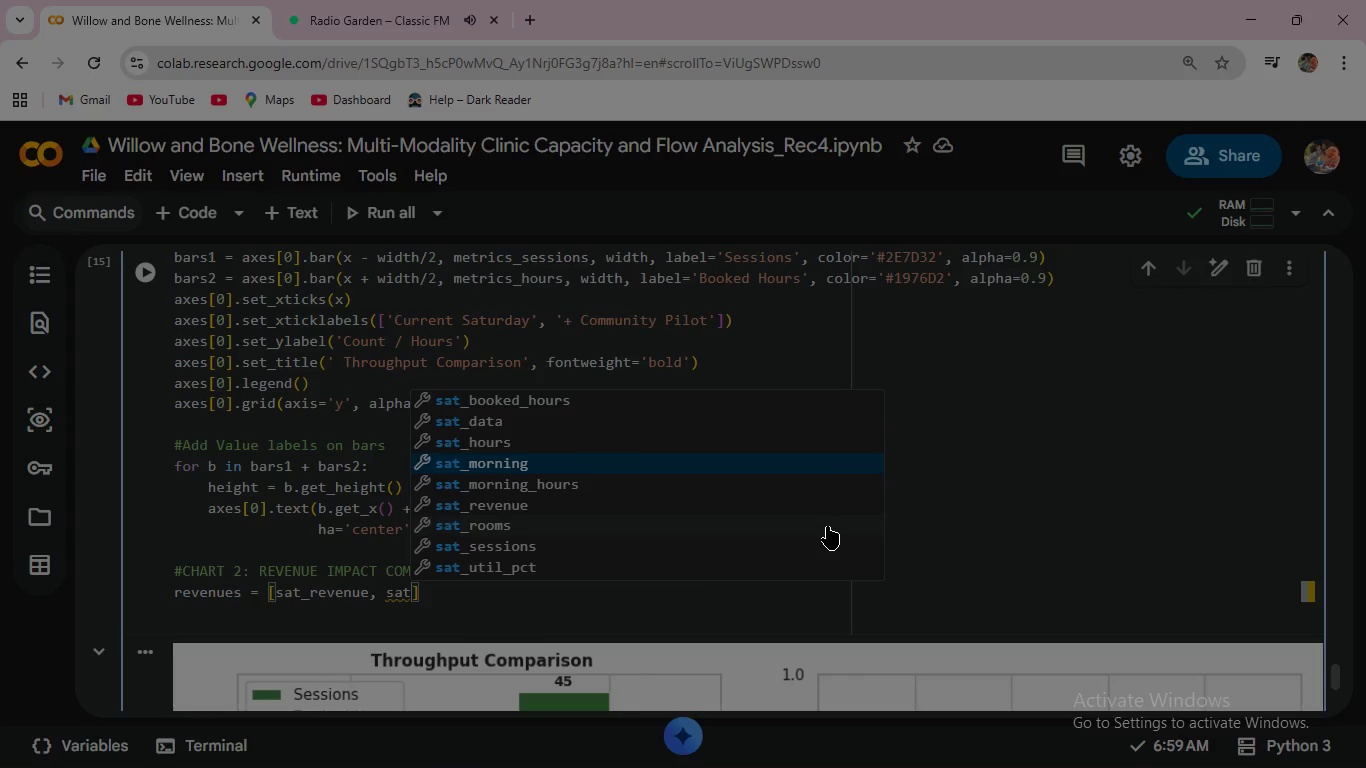 
key(ArrowDown)
 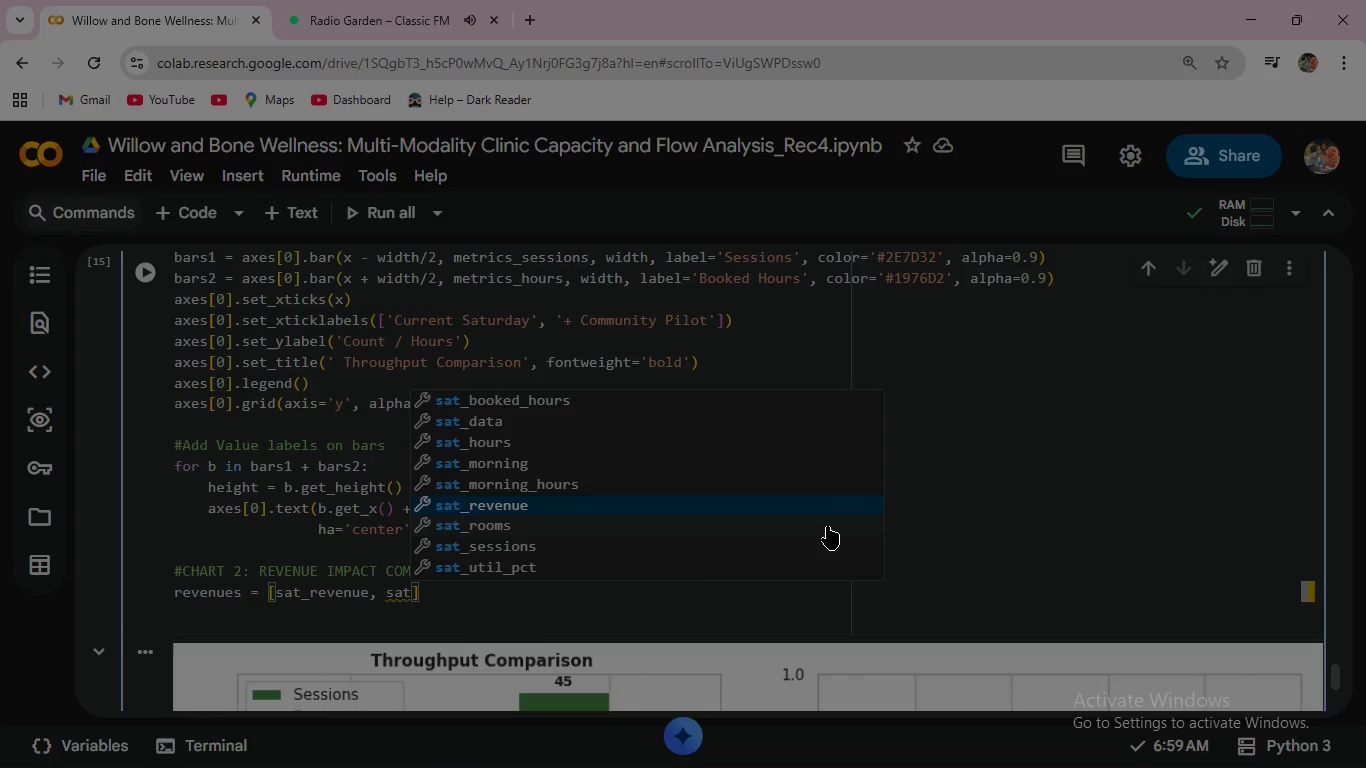 
key(ArrowDown)
 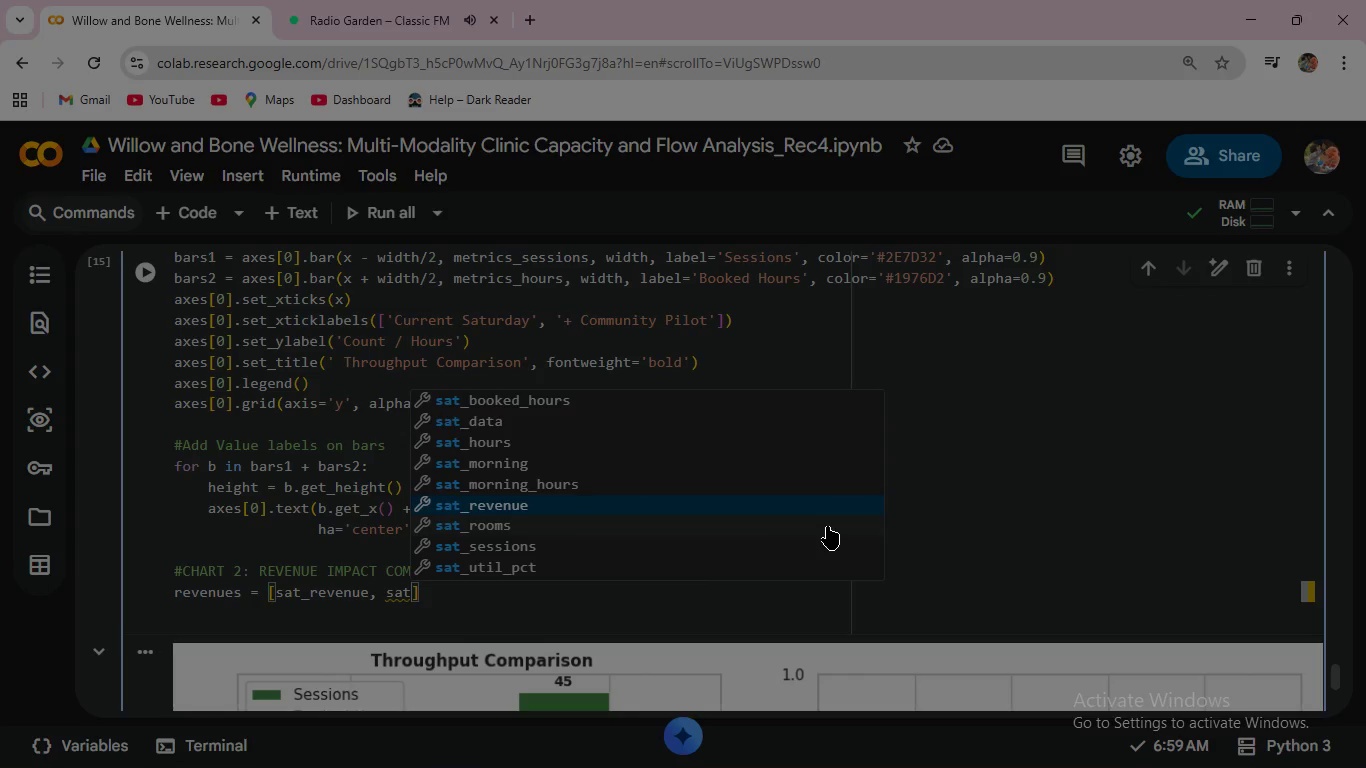 
key(Enter)
 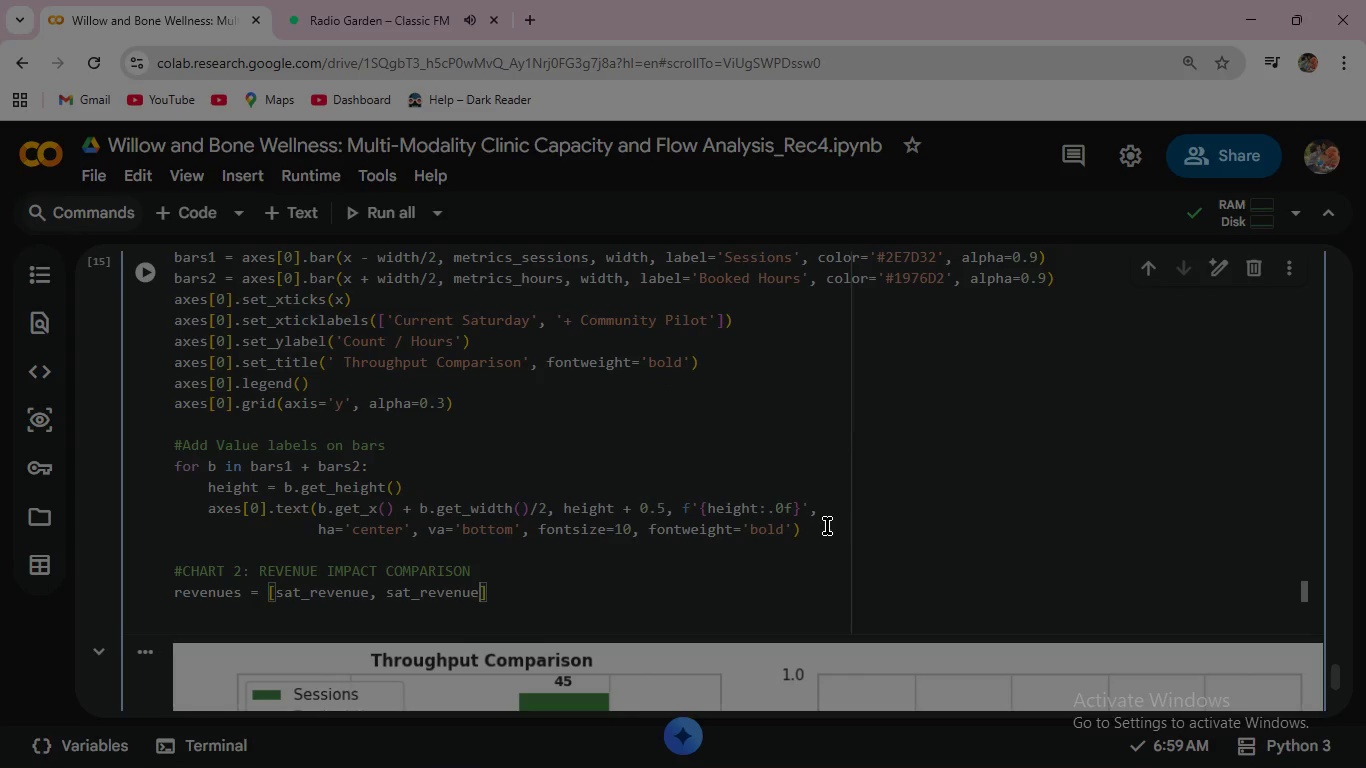 
key(Space)
 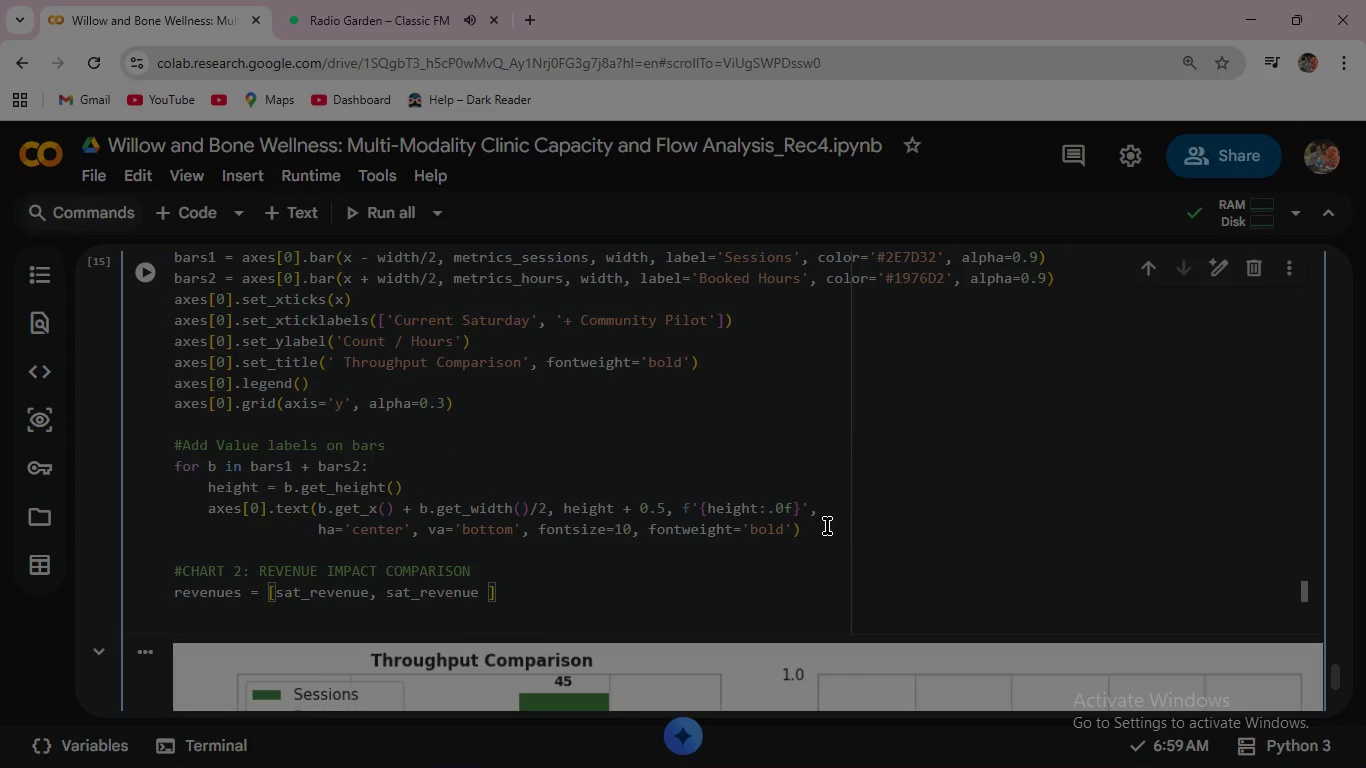 
key(Shift+Equal)
 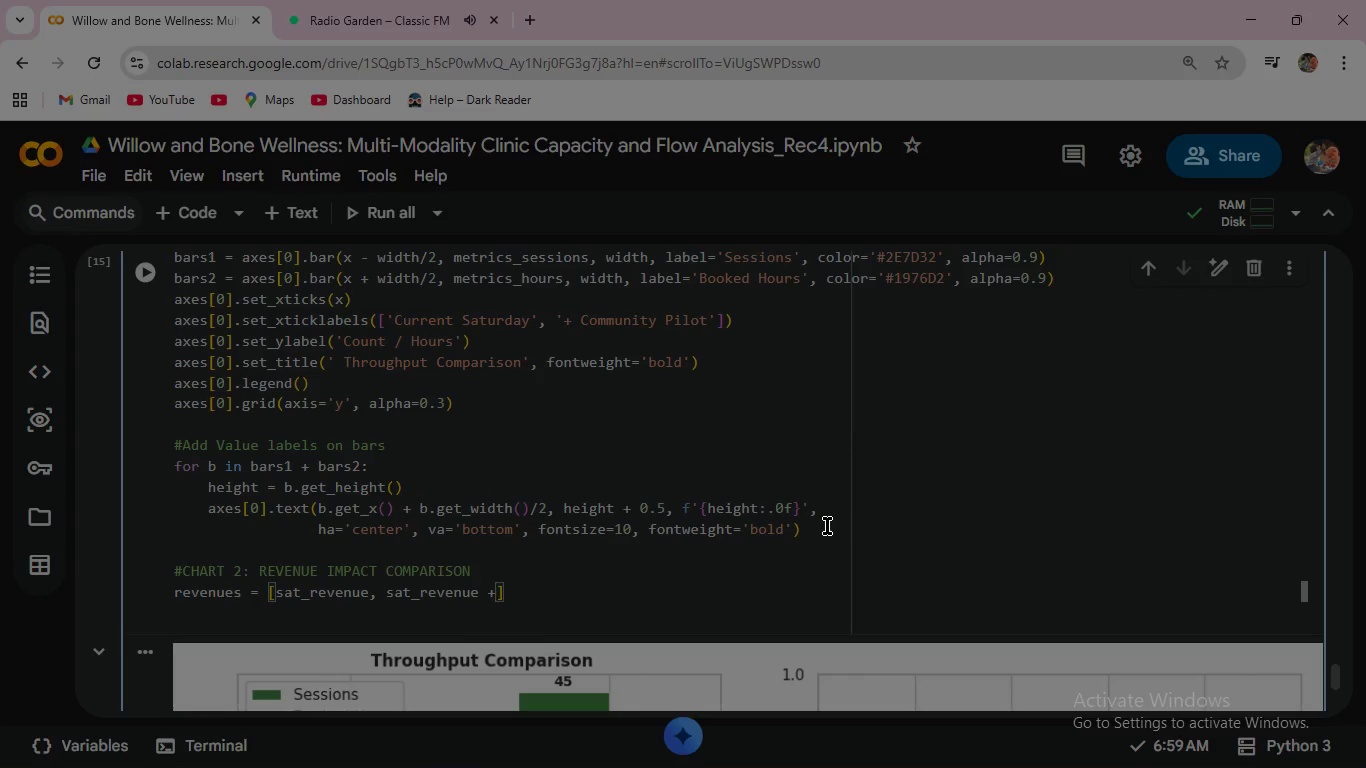 
key(Space)
 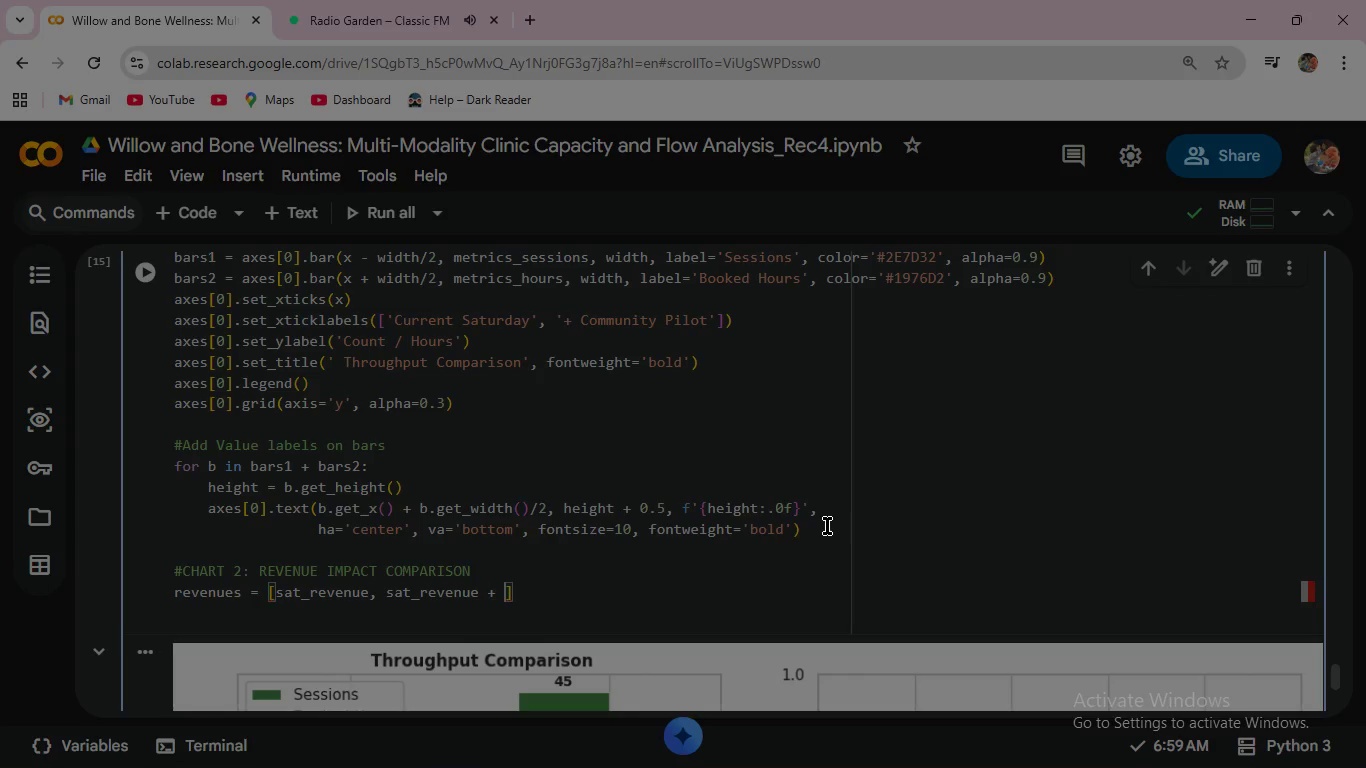 
wait(13.17)
 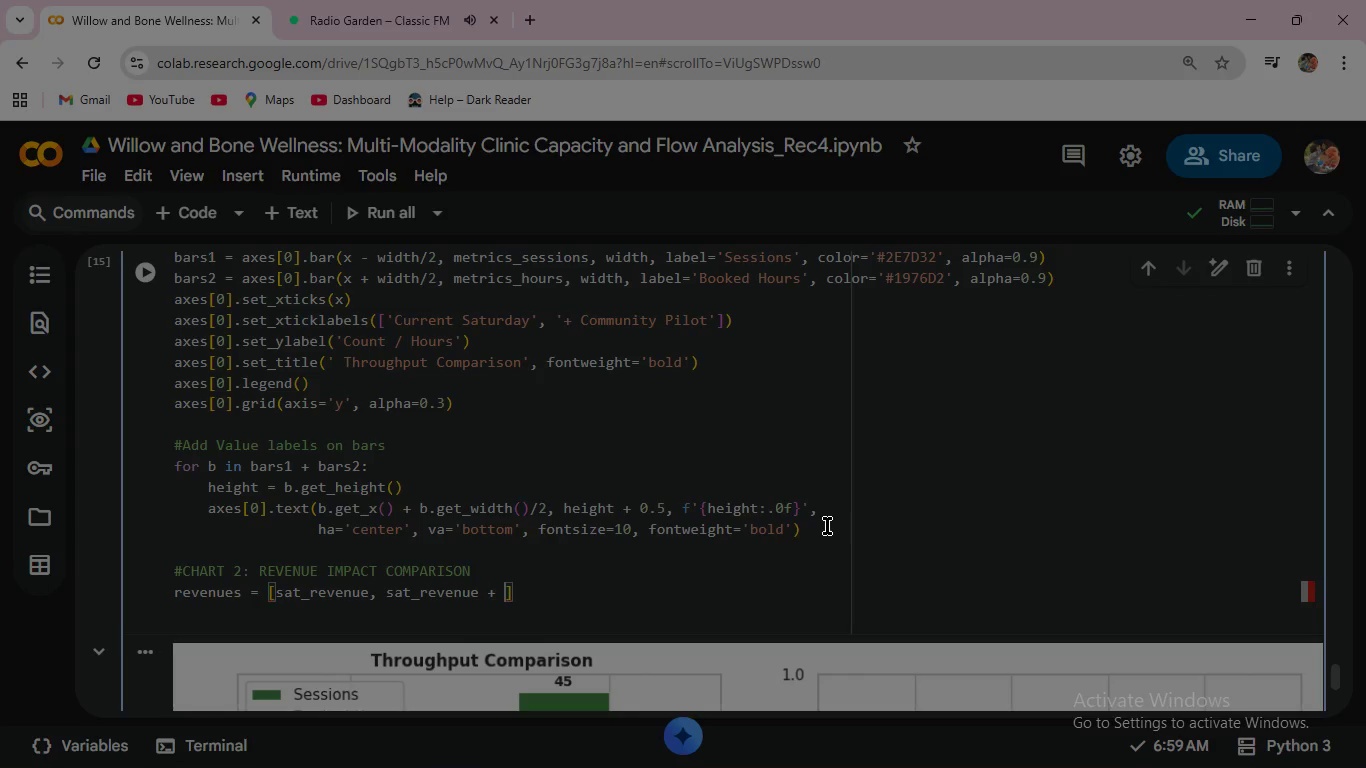 
type(pil)
 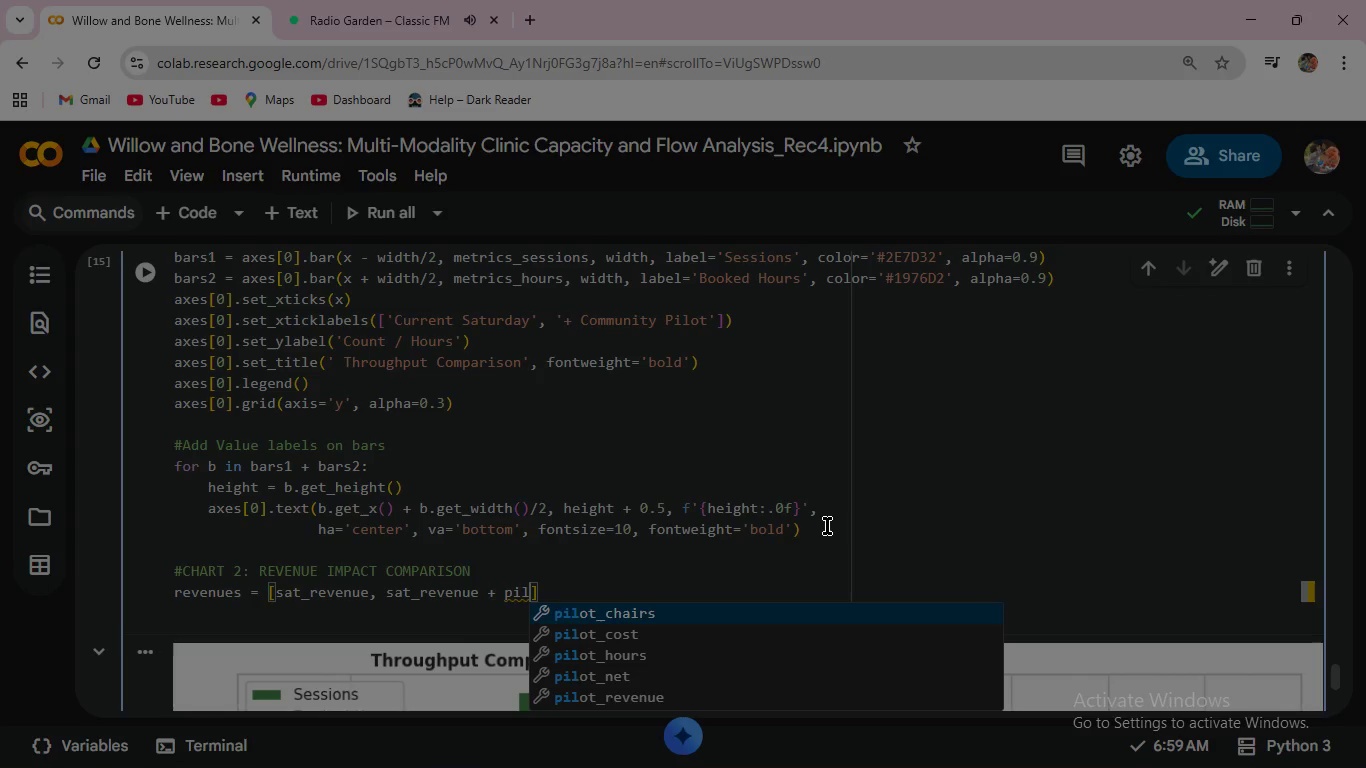 
key(ArrowDown)
 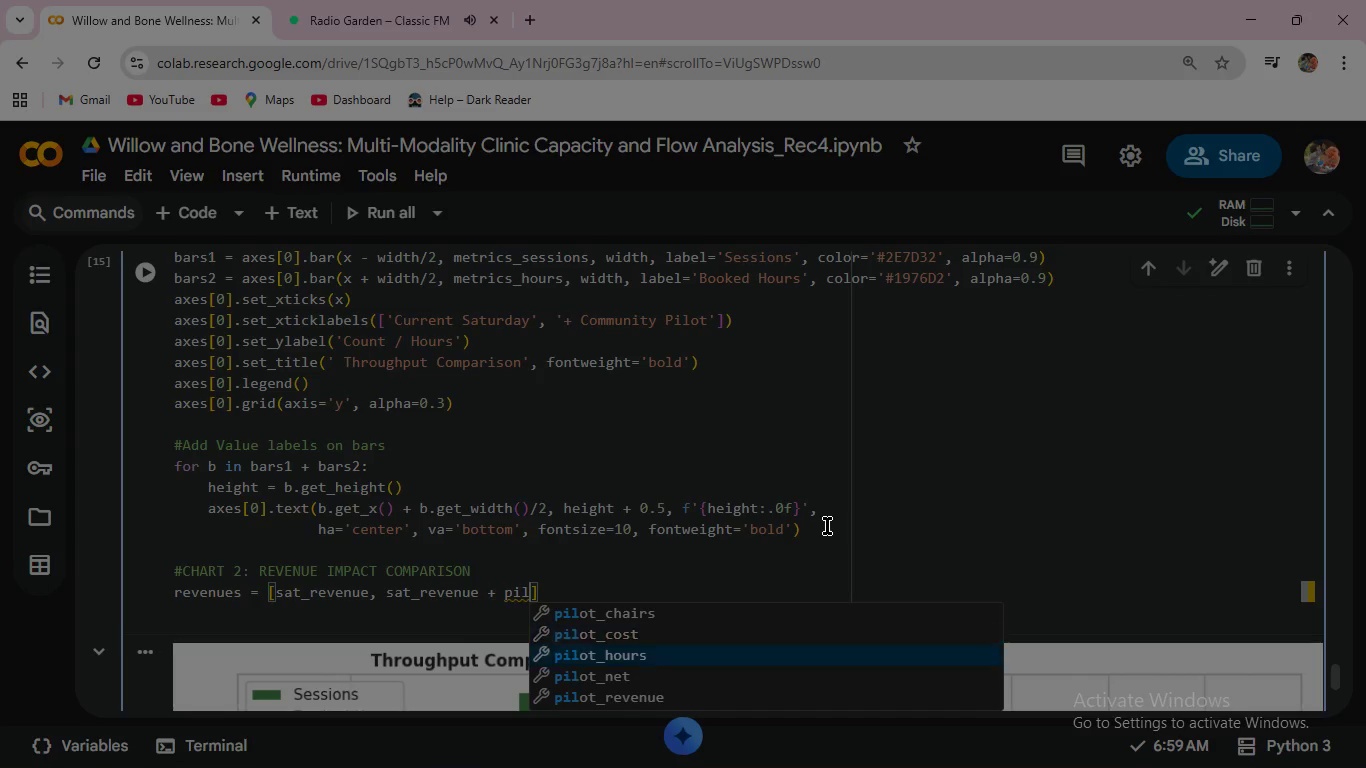 
key(ArrowDown)
 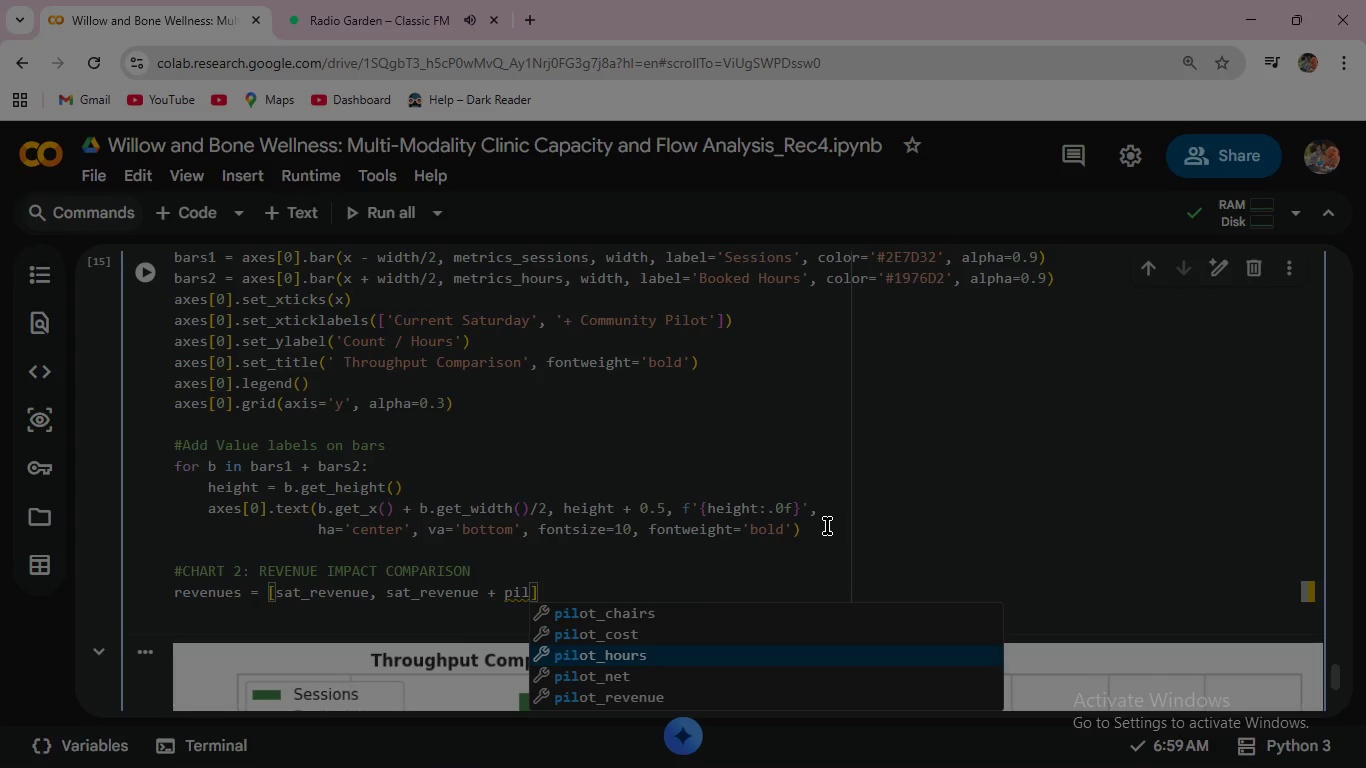 
key(ArrowDown)
 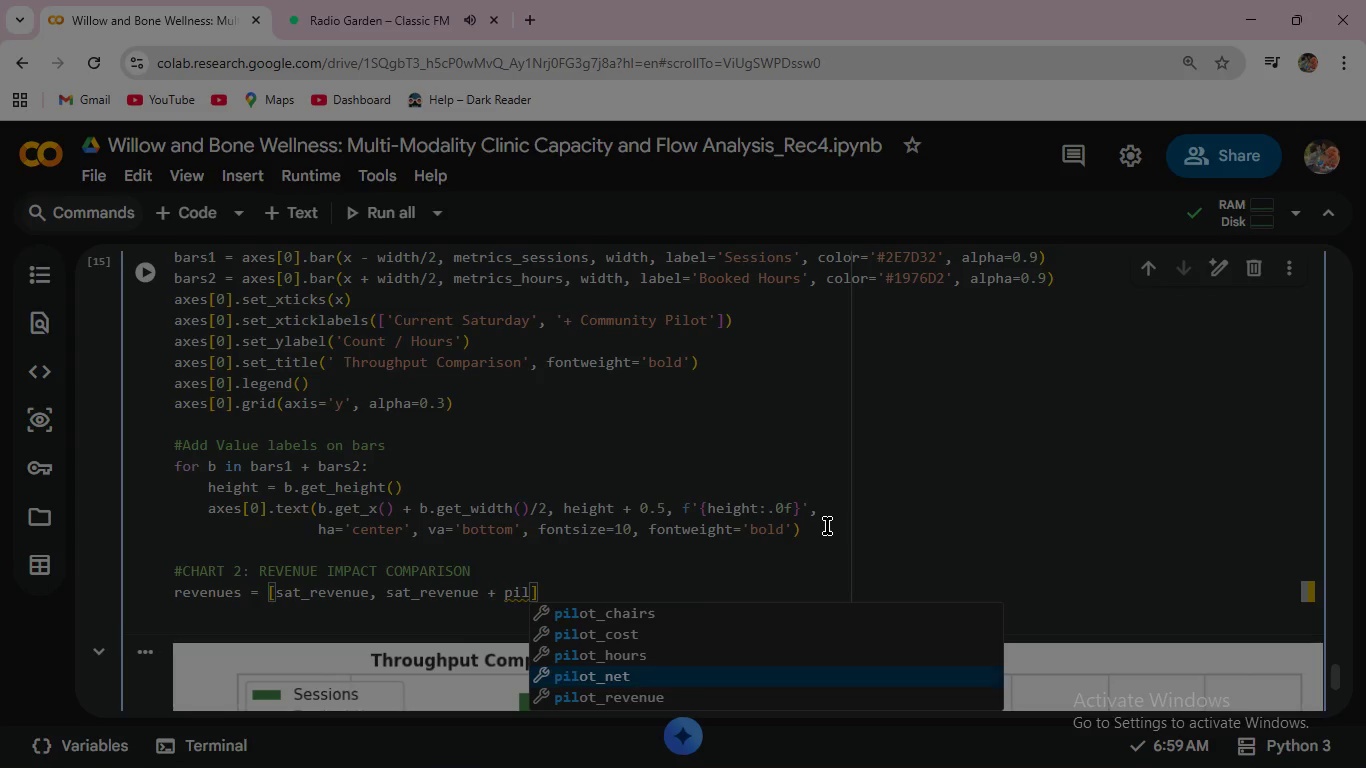 
key(ArrowDown)
 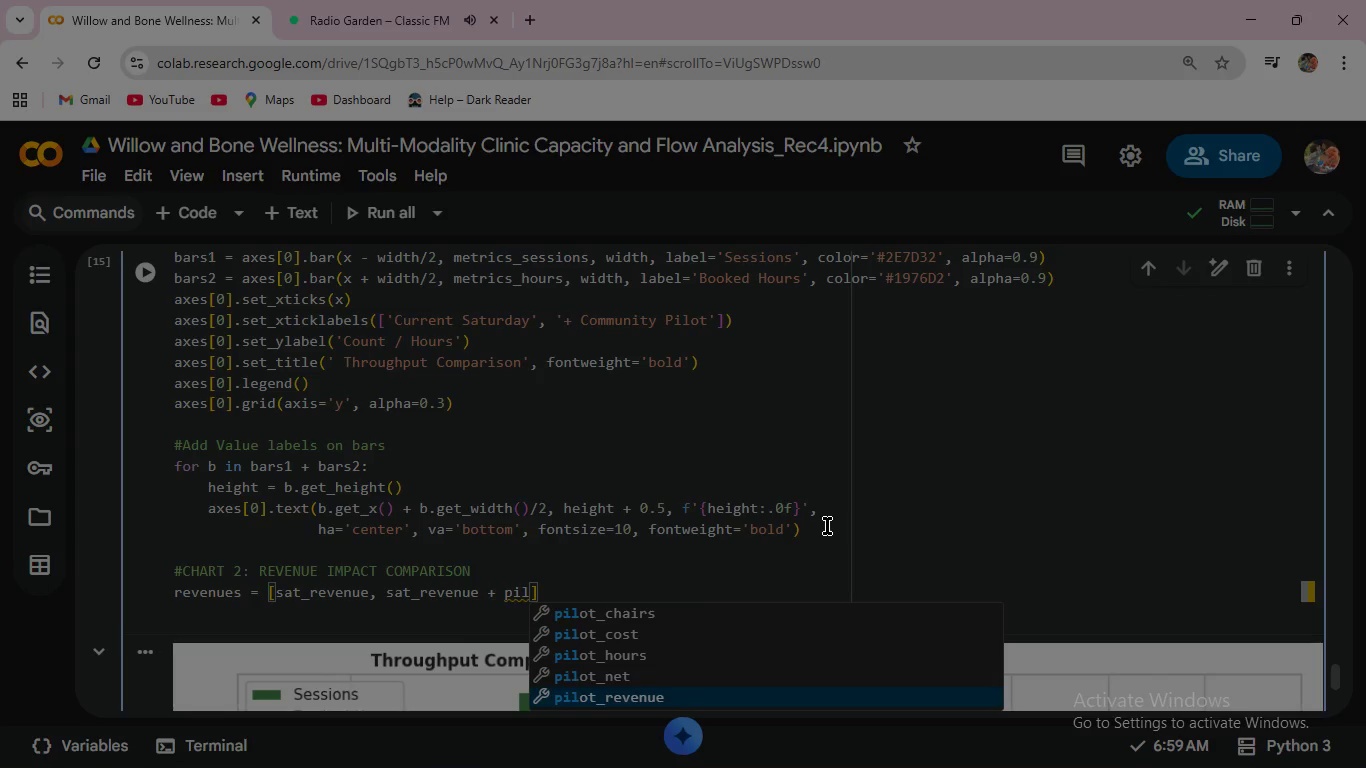 
key(Enter)
 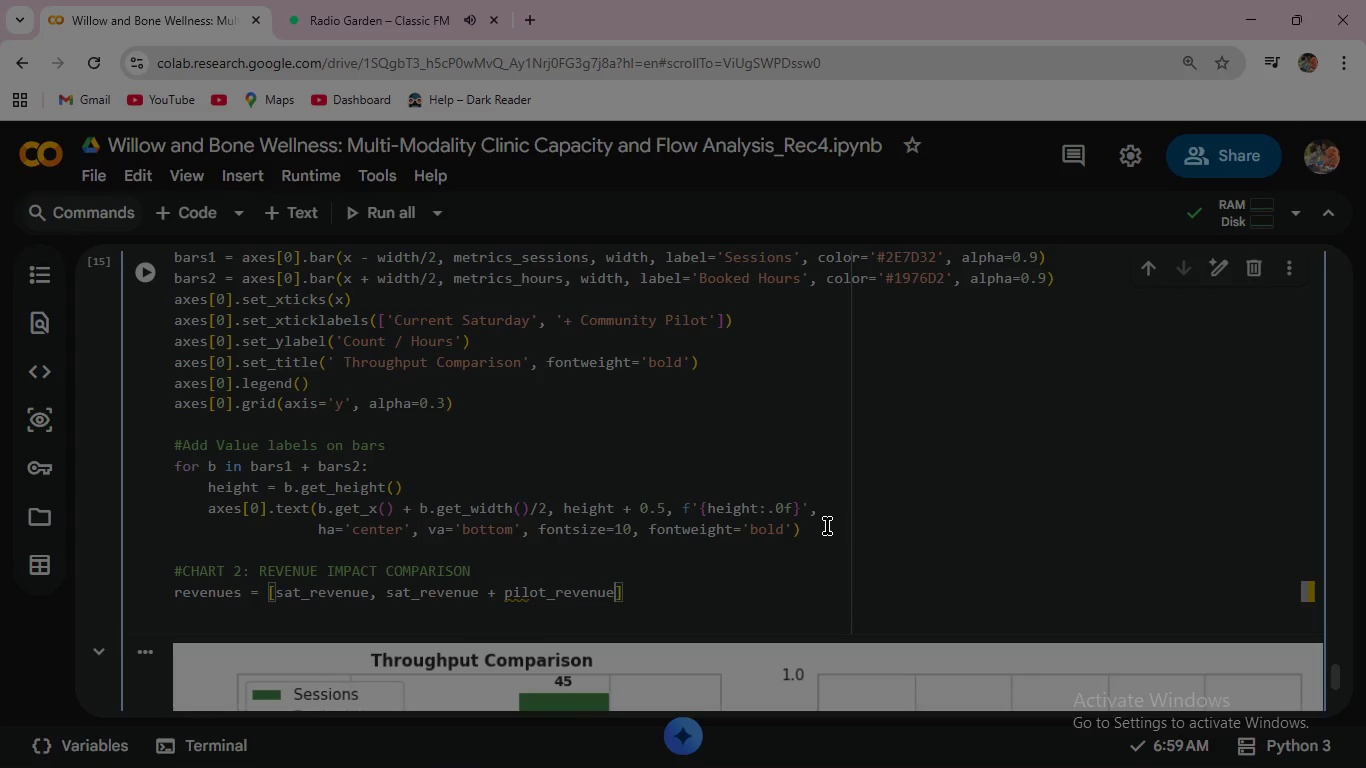 
key(ArrowRight)
 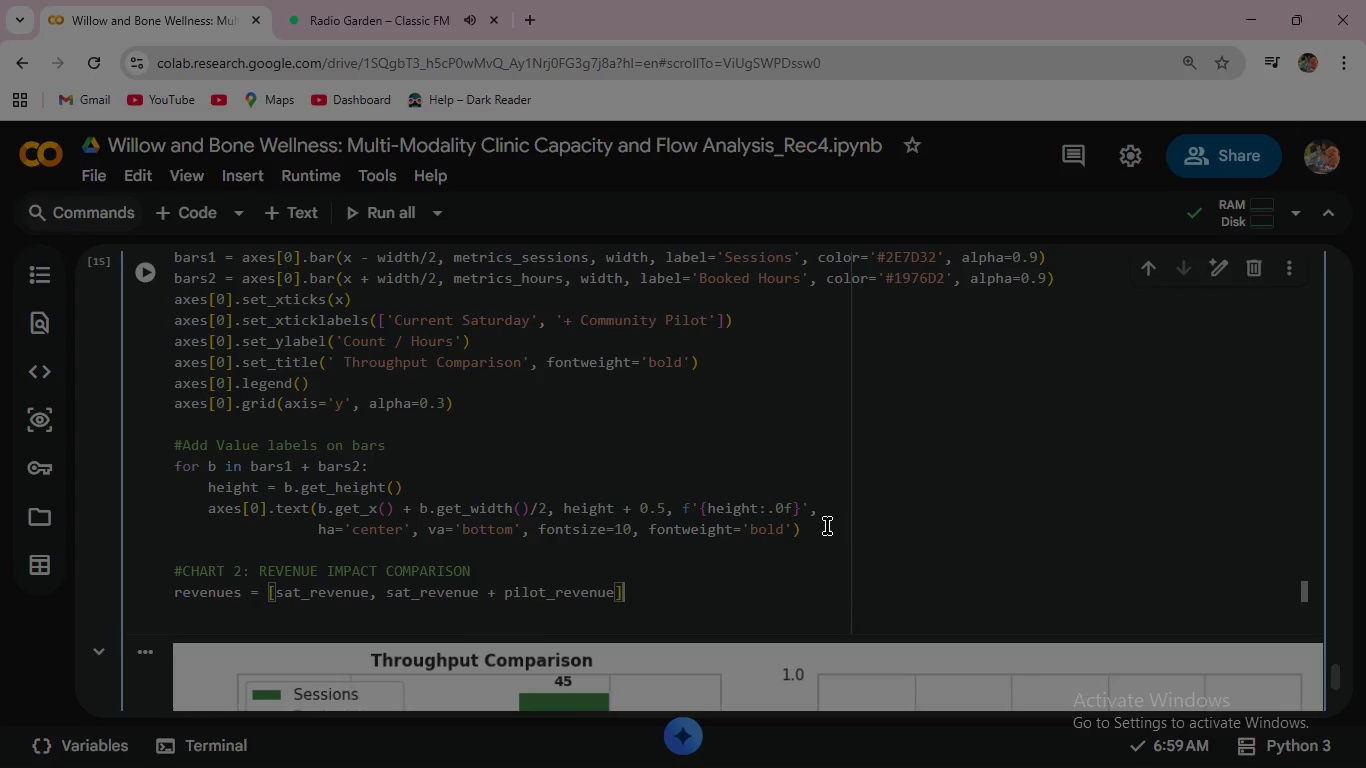 
key(Enter)
 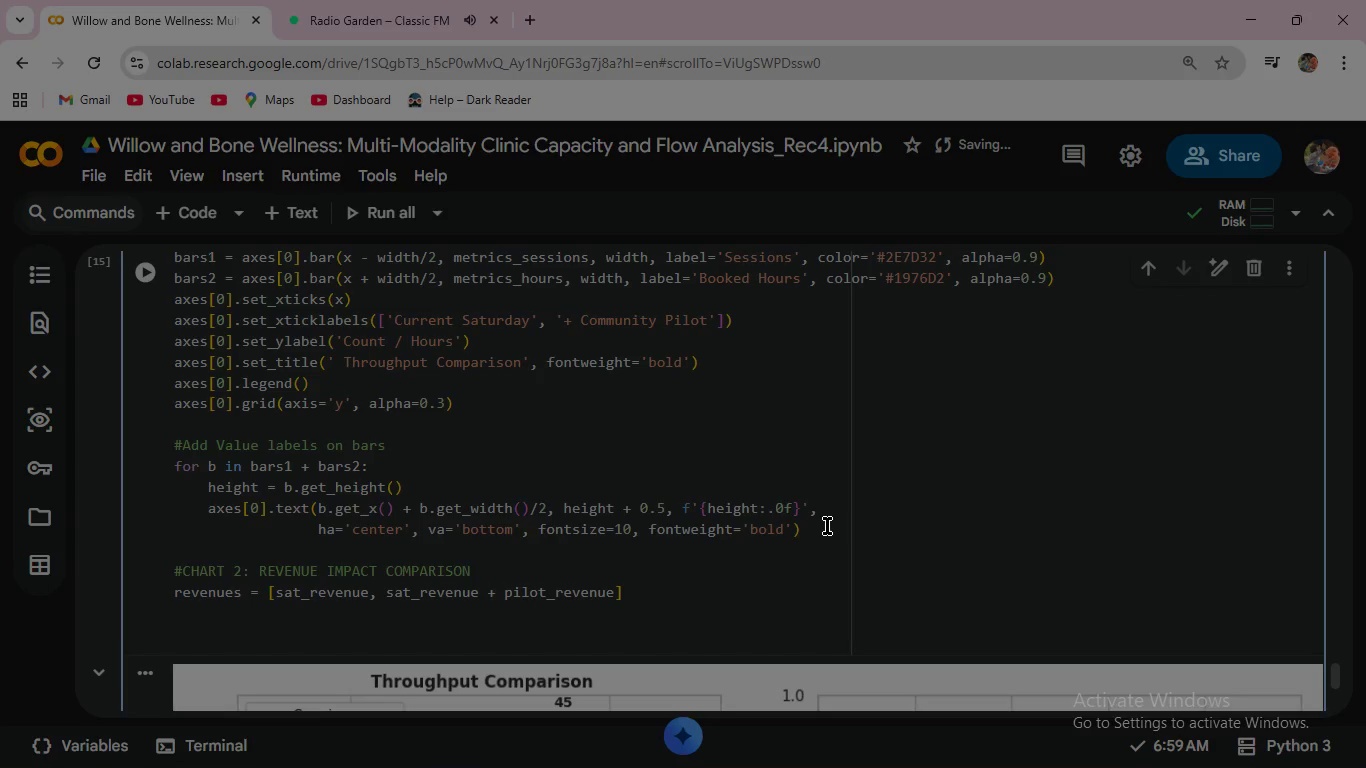 
wait(5.05)
 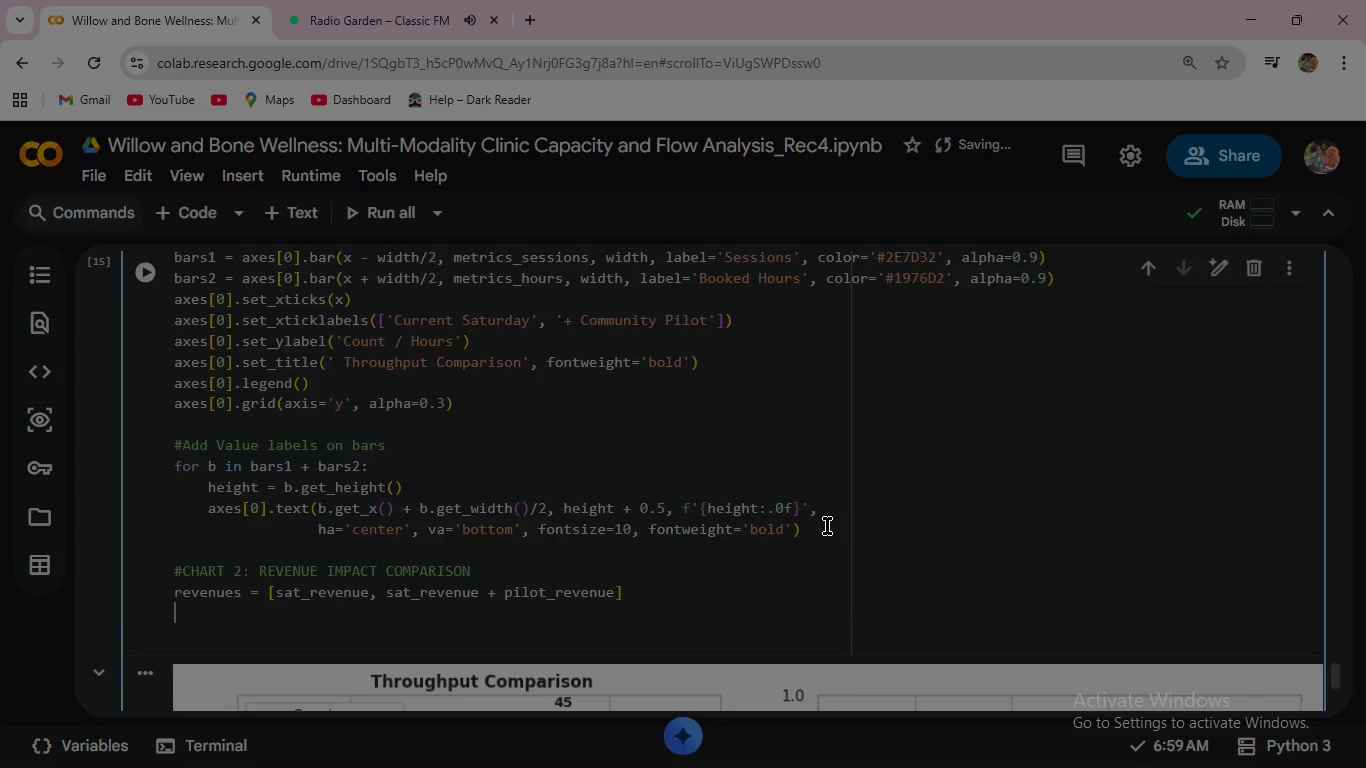 
type(net_revenues = [sat_re)
 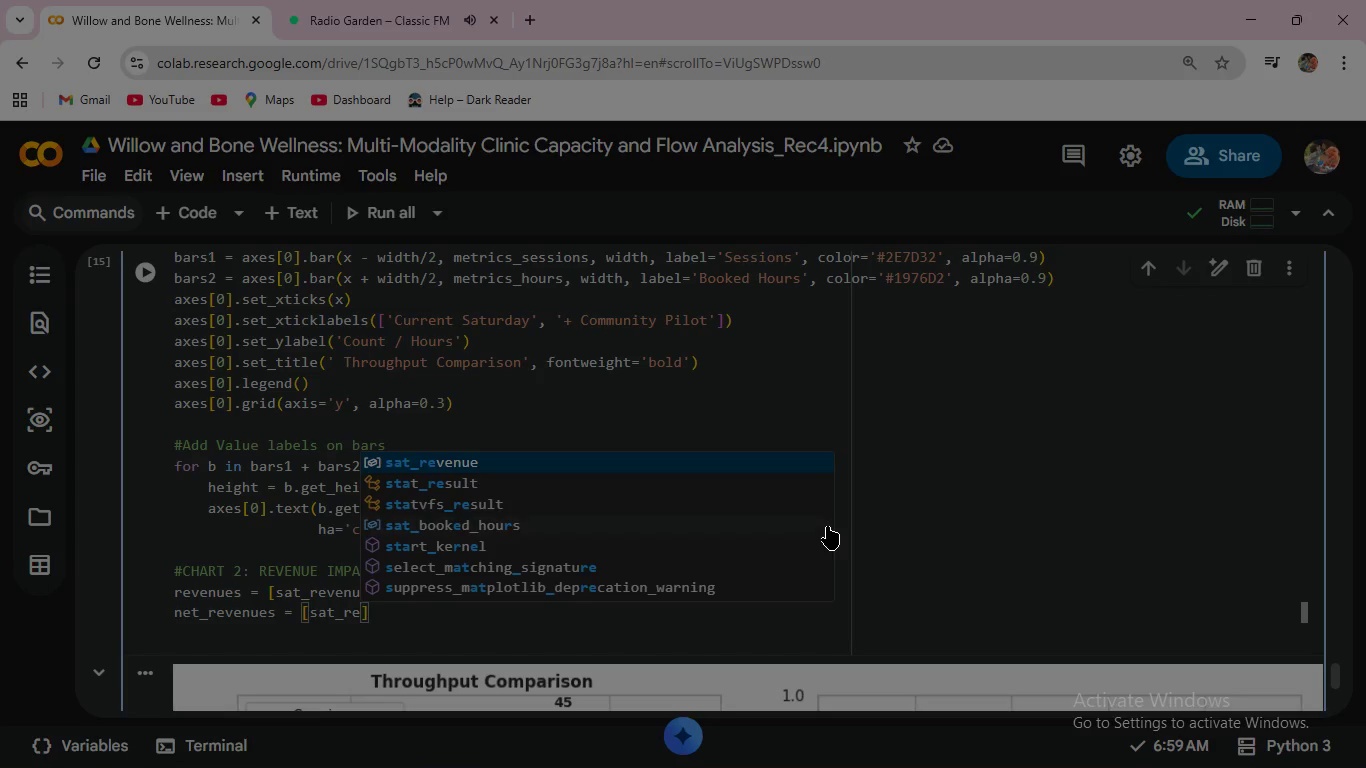 
key(Enter)
 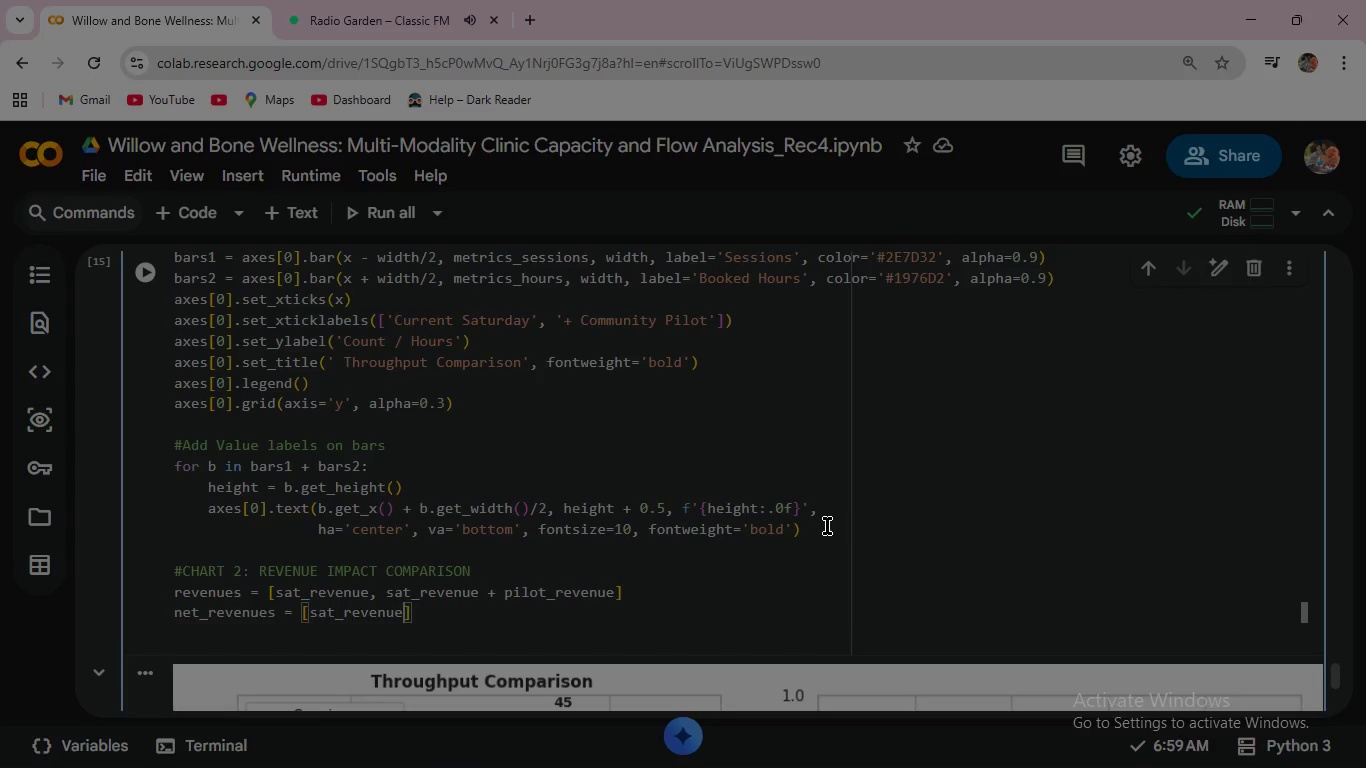 
key(Comma)
 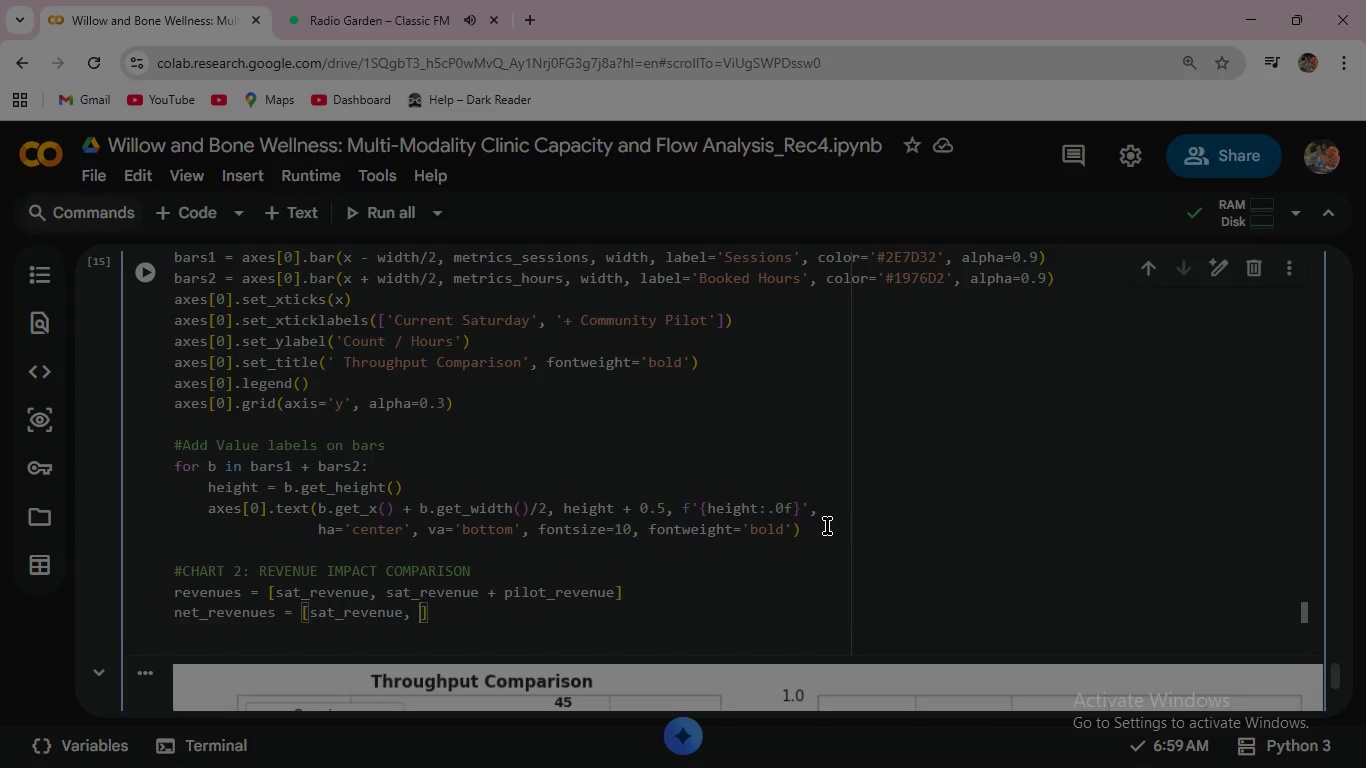 
key(Space)
 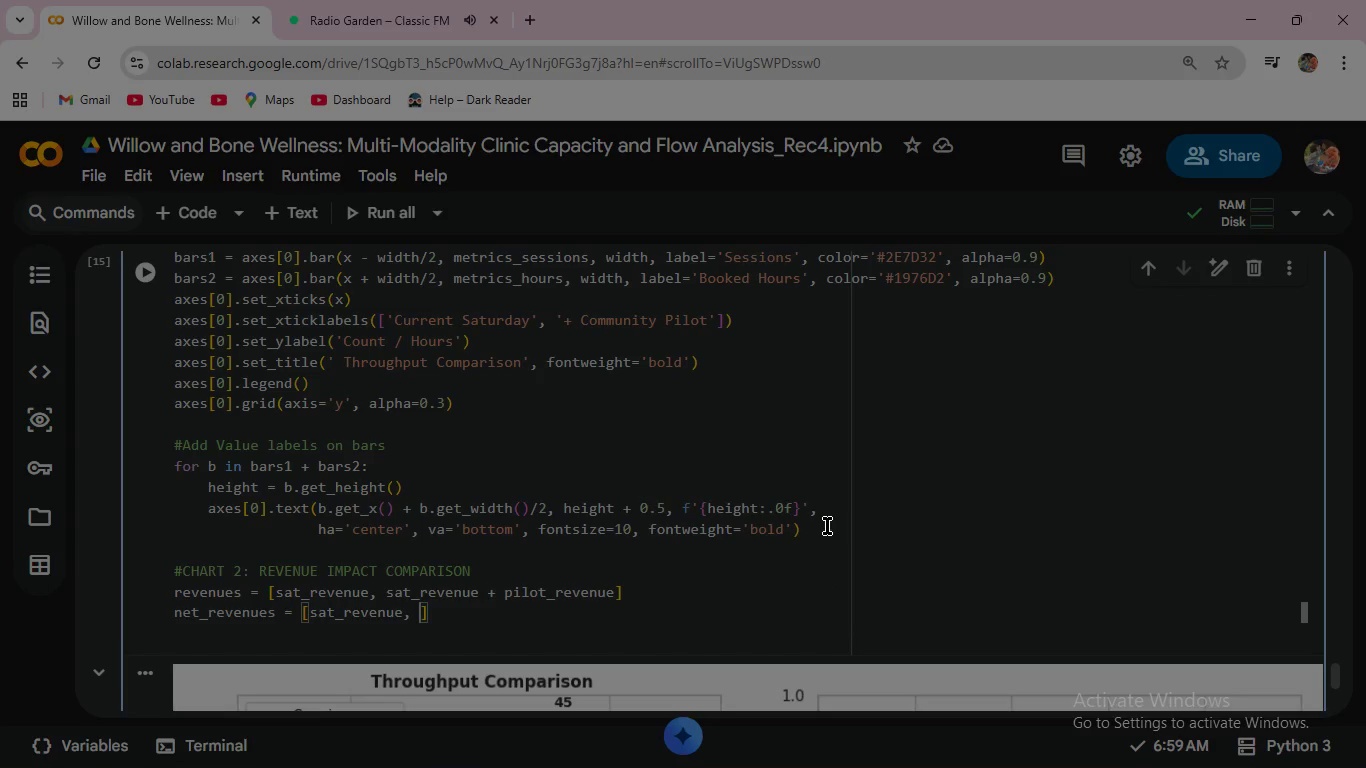 
type(sat_re)
 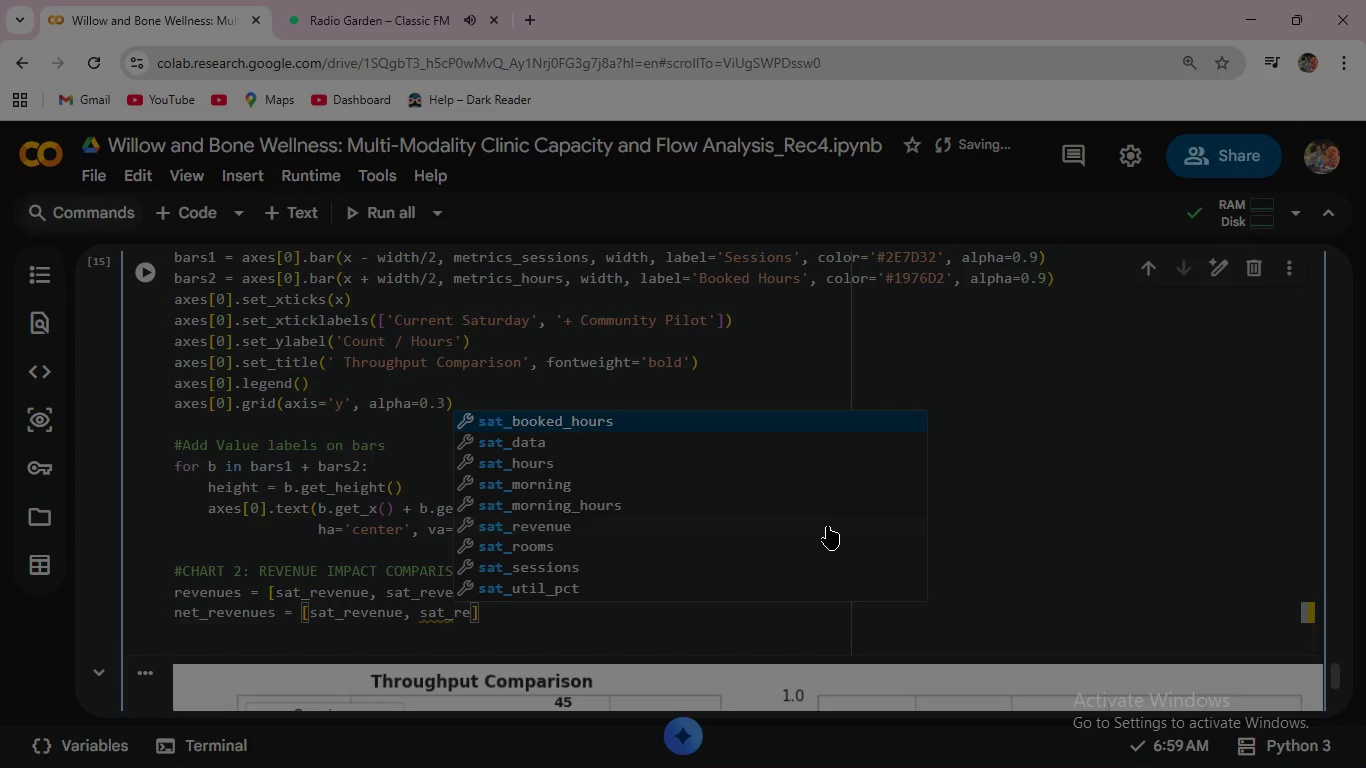 
key(Enter)
 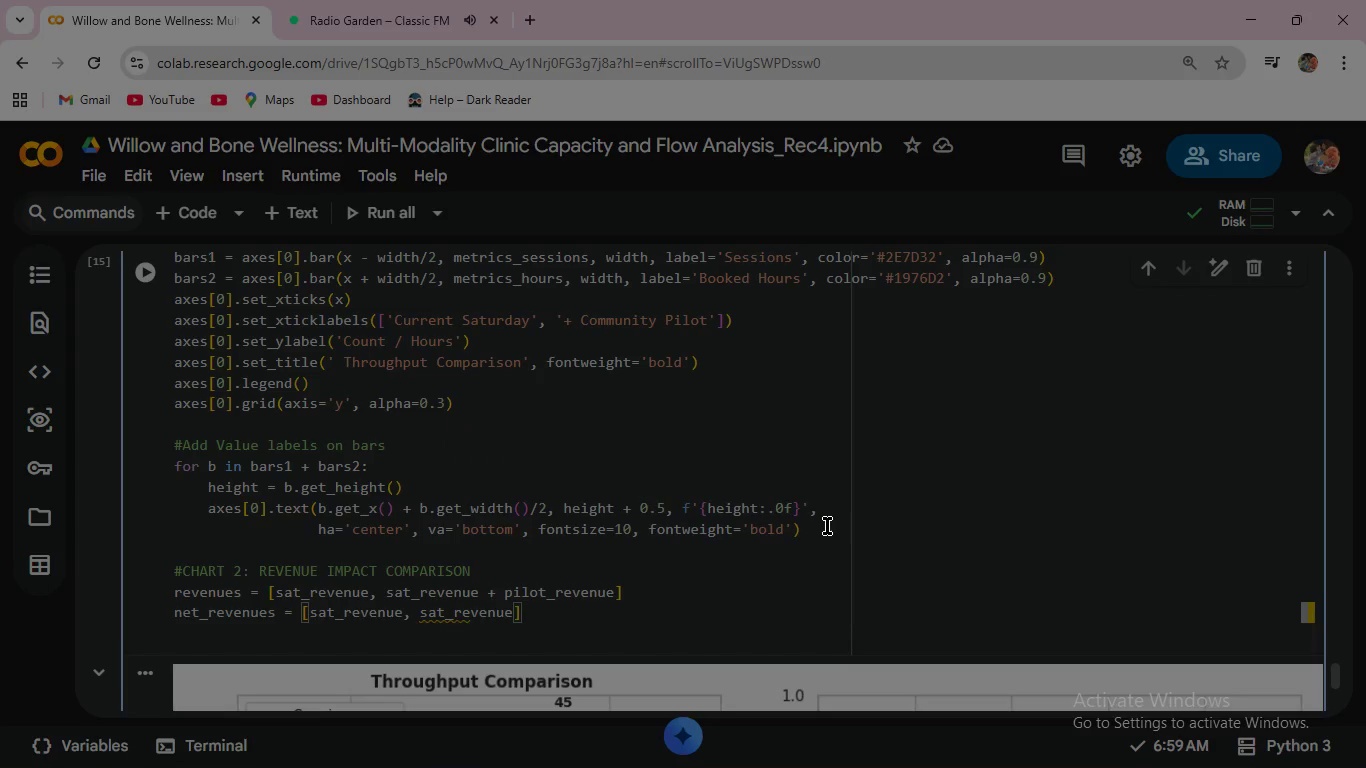 
type( + pilot)
 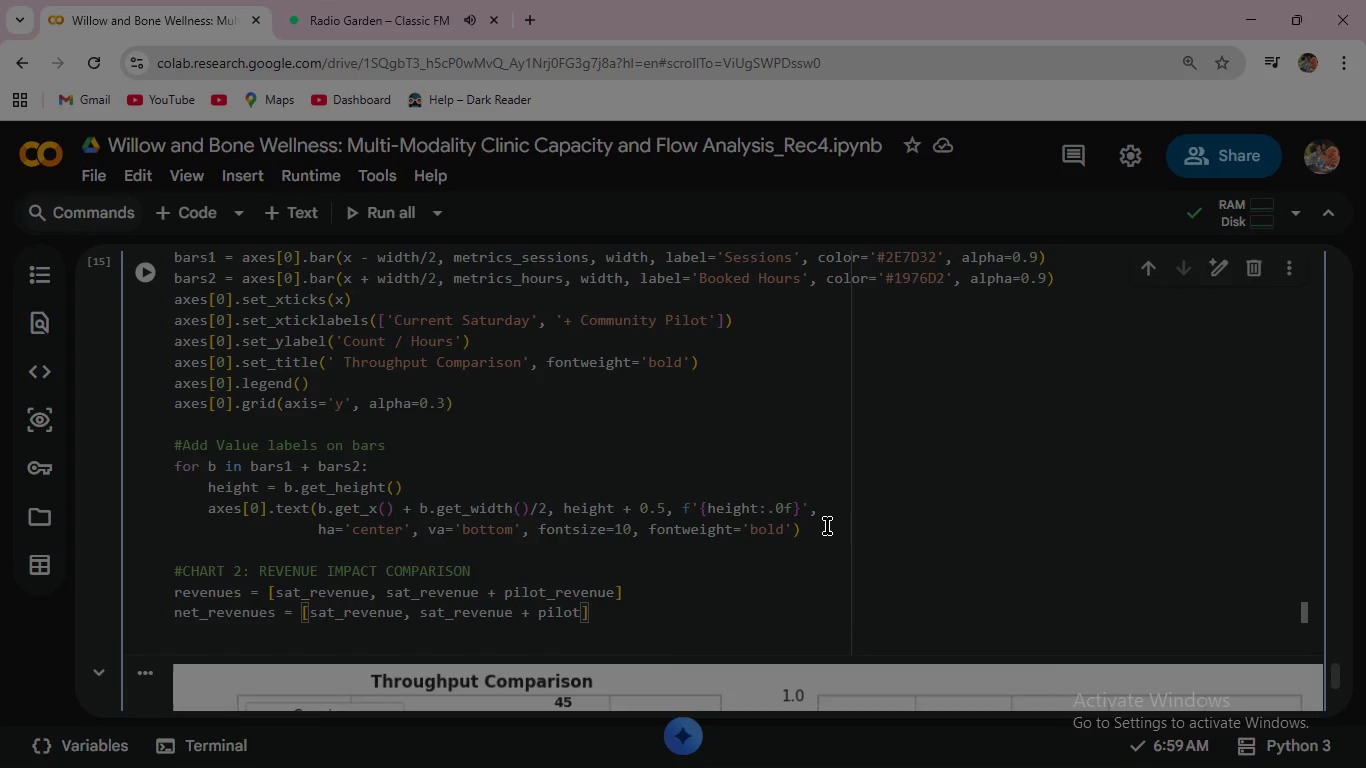 
key(ArrowDown)
 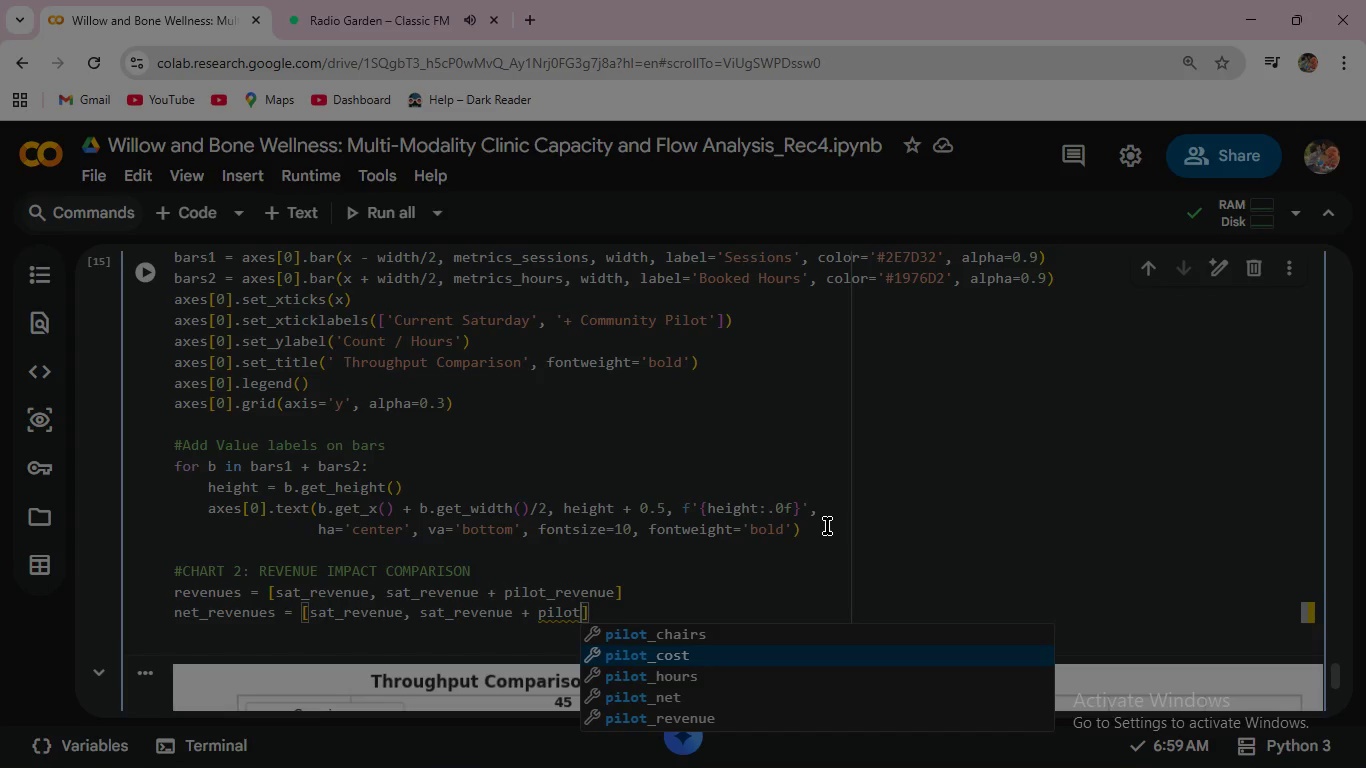 
key(ArrowDown)
 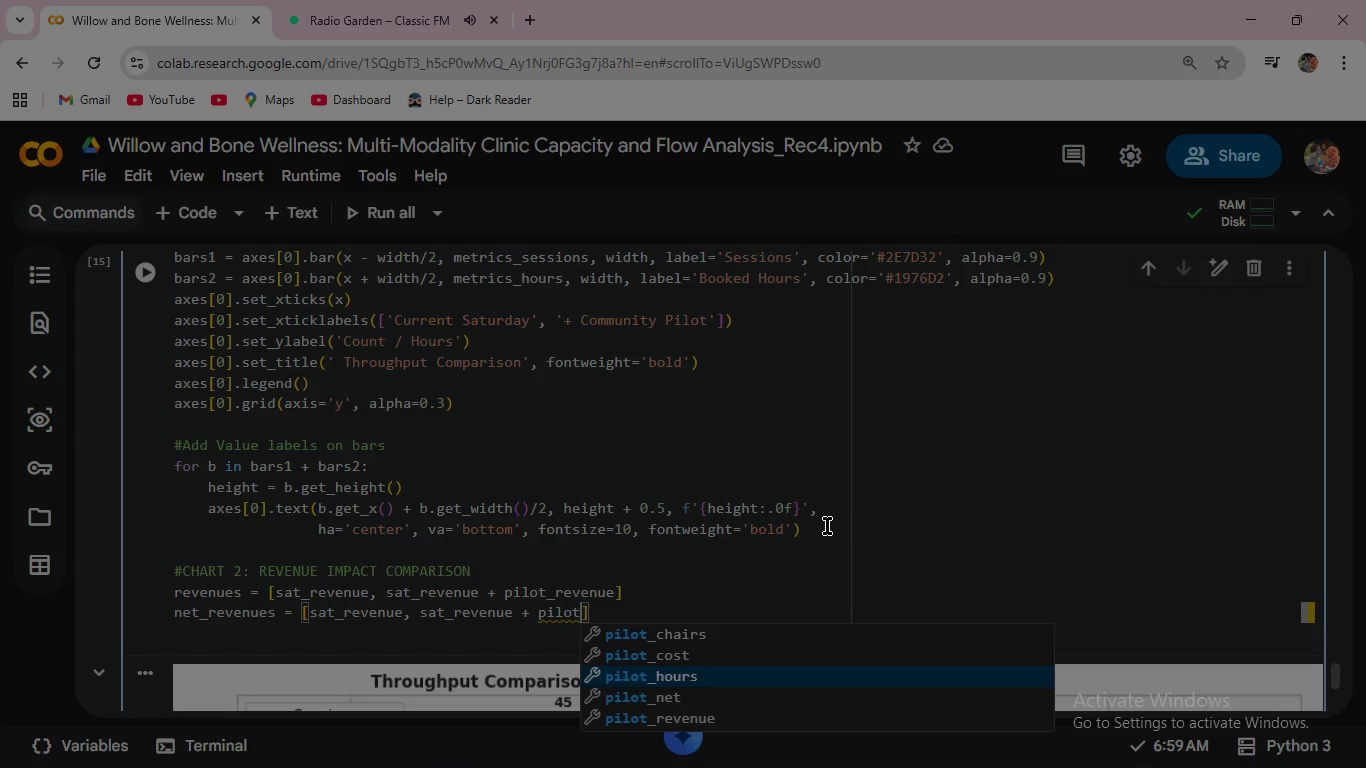 
key(ArrowDown)
 